 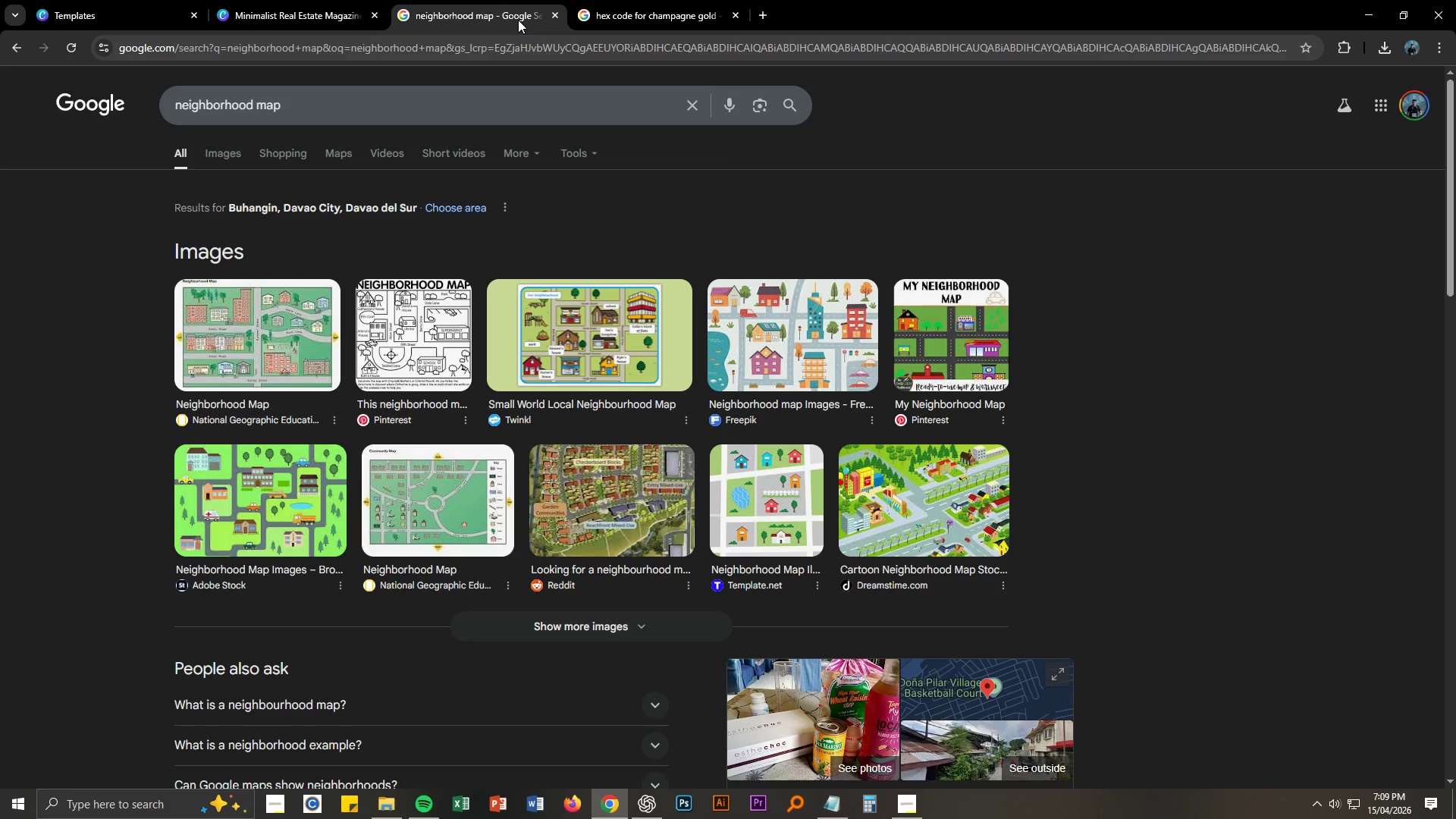 
left_click([635, 2])
 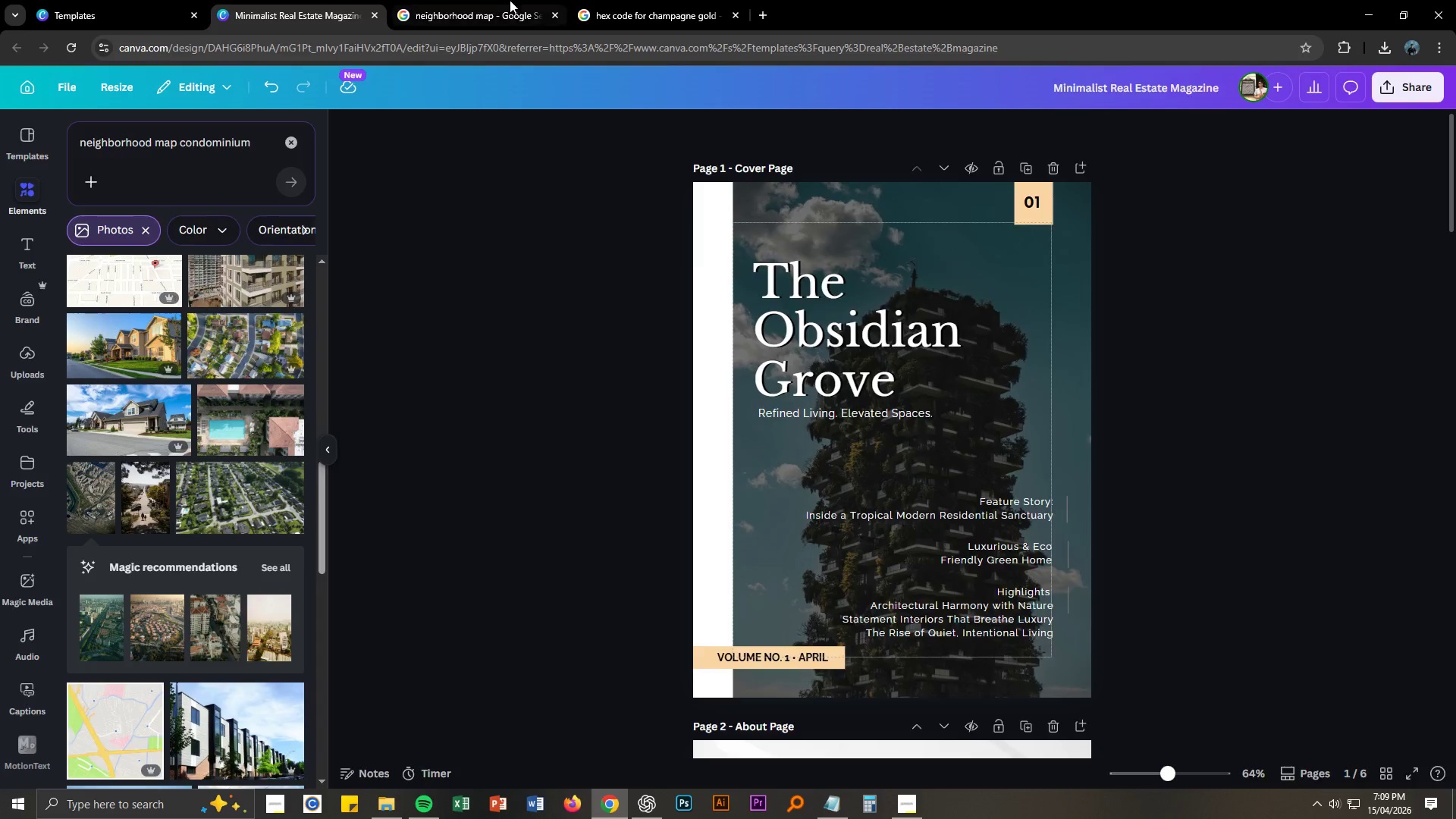 
triple_click([456, 35])
 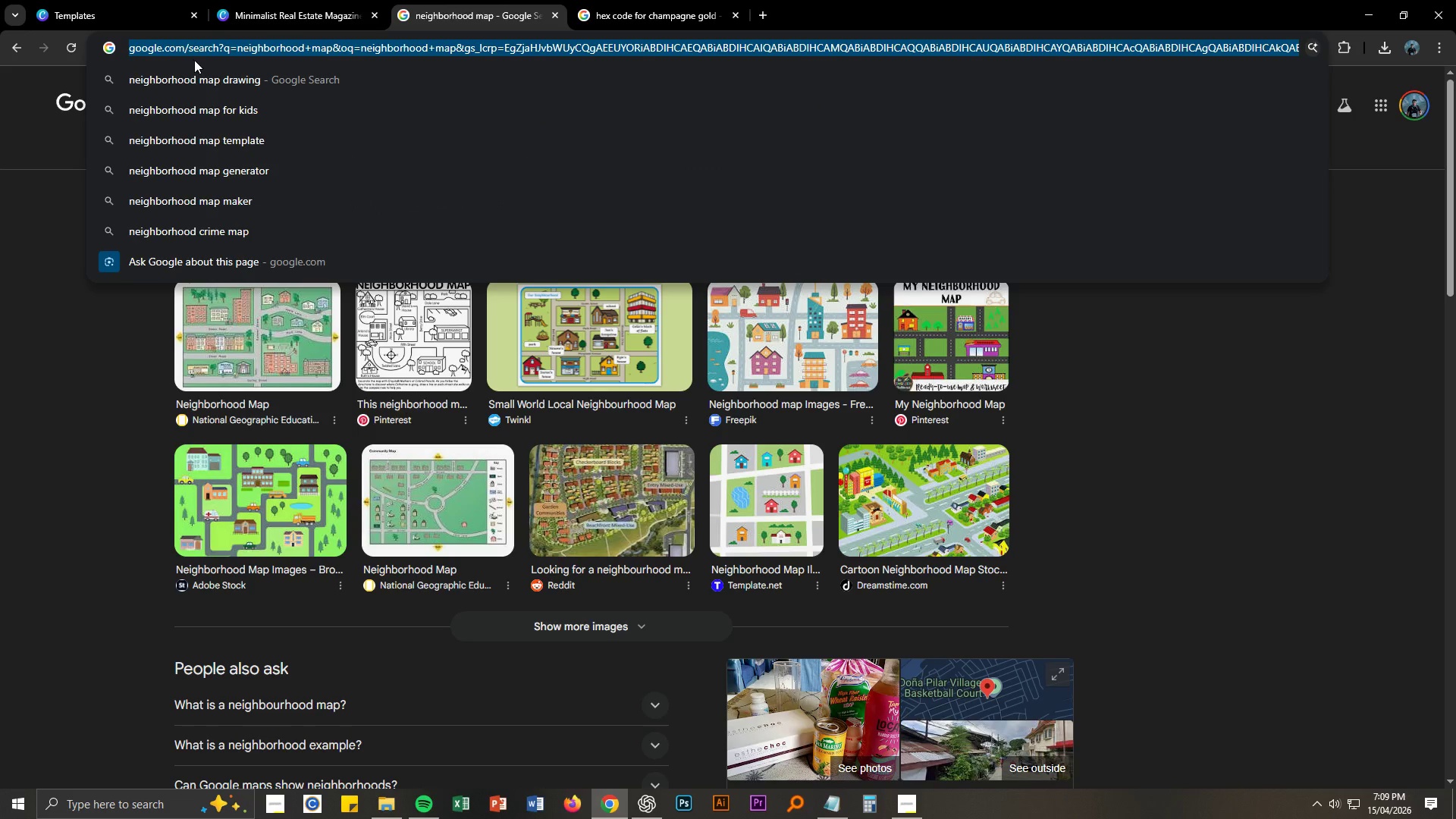 
type(Pexe)
 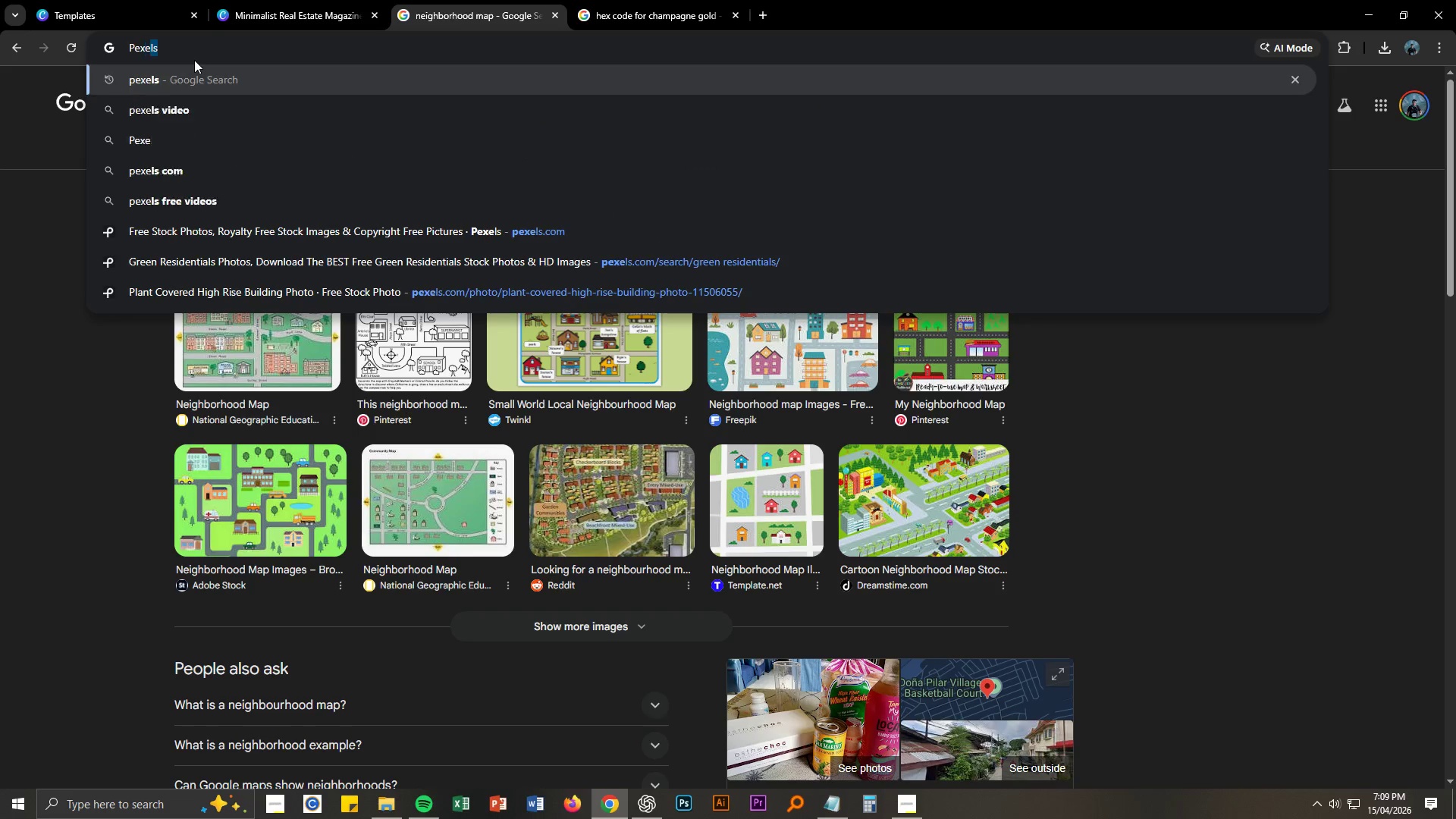 
key(Enter)
 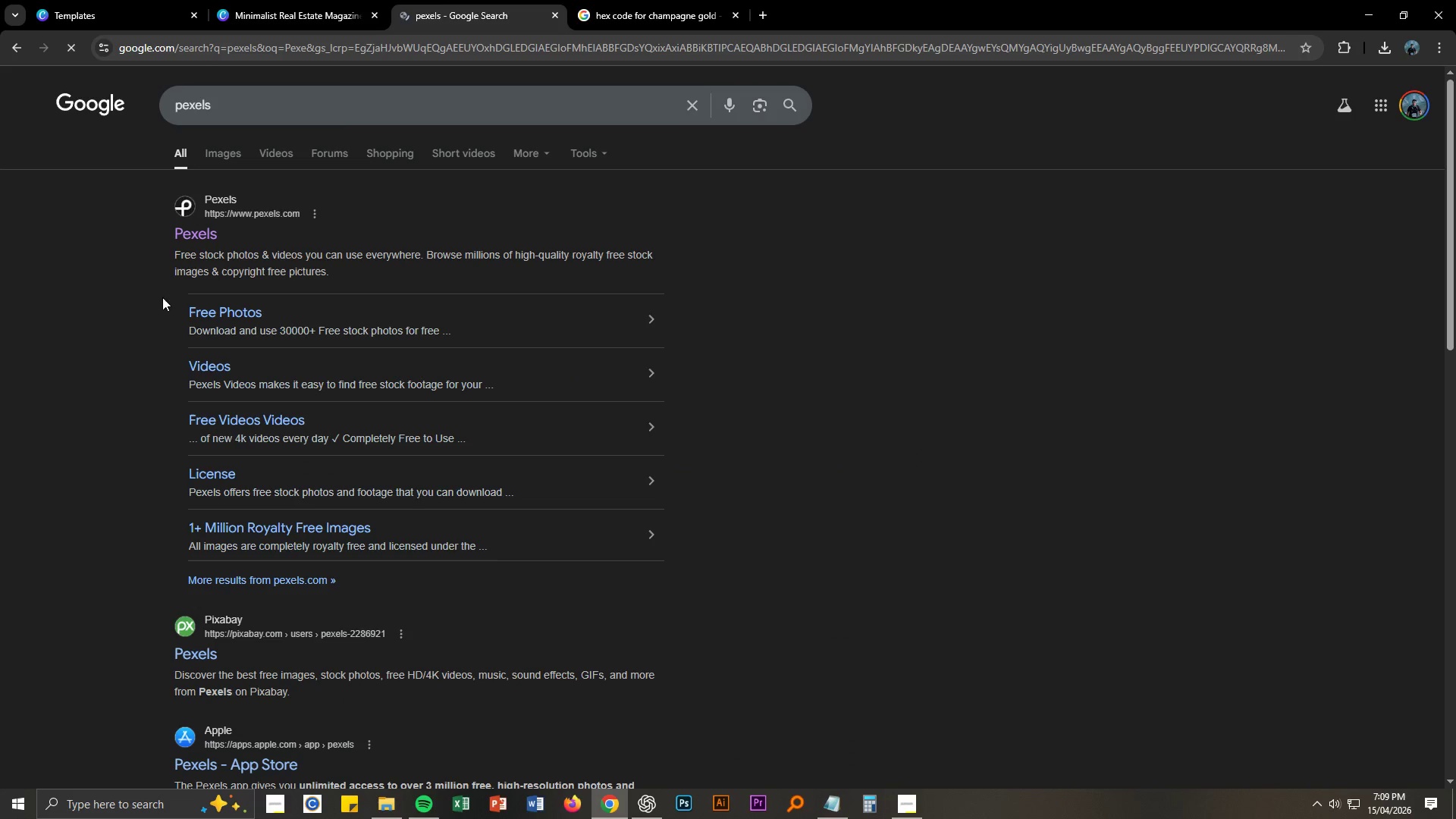 
left_click([184, 237])
 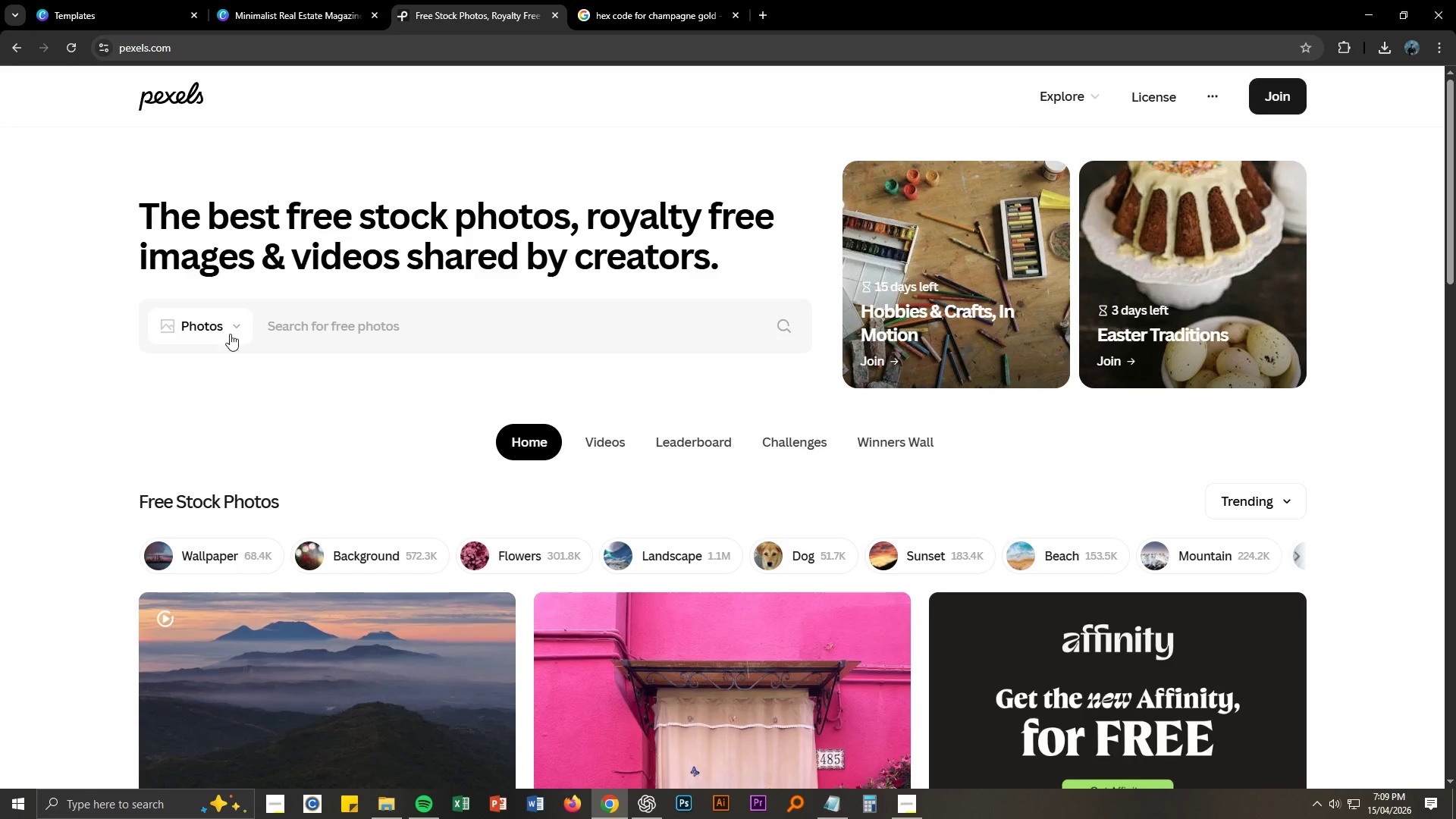 
left_click([256, 435])
 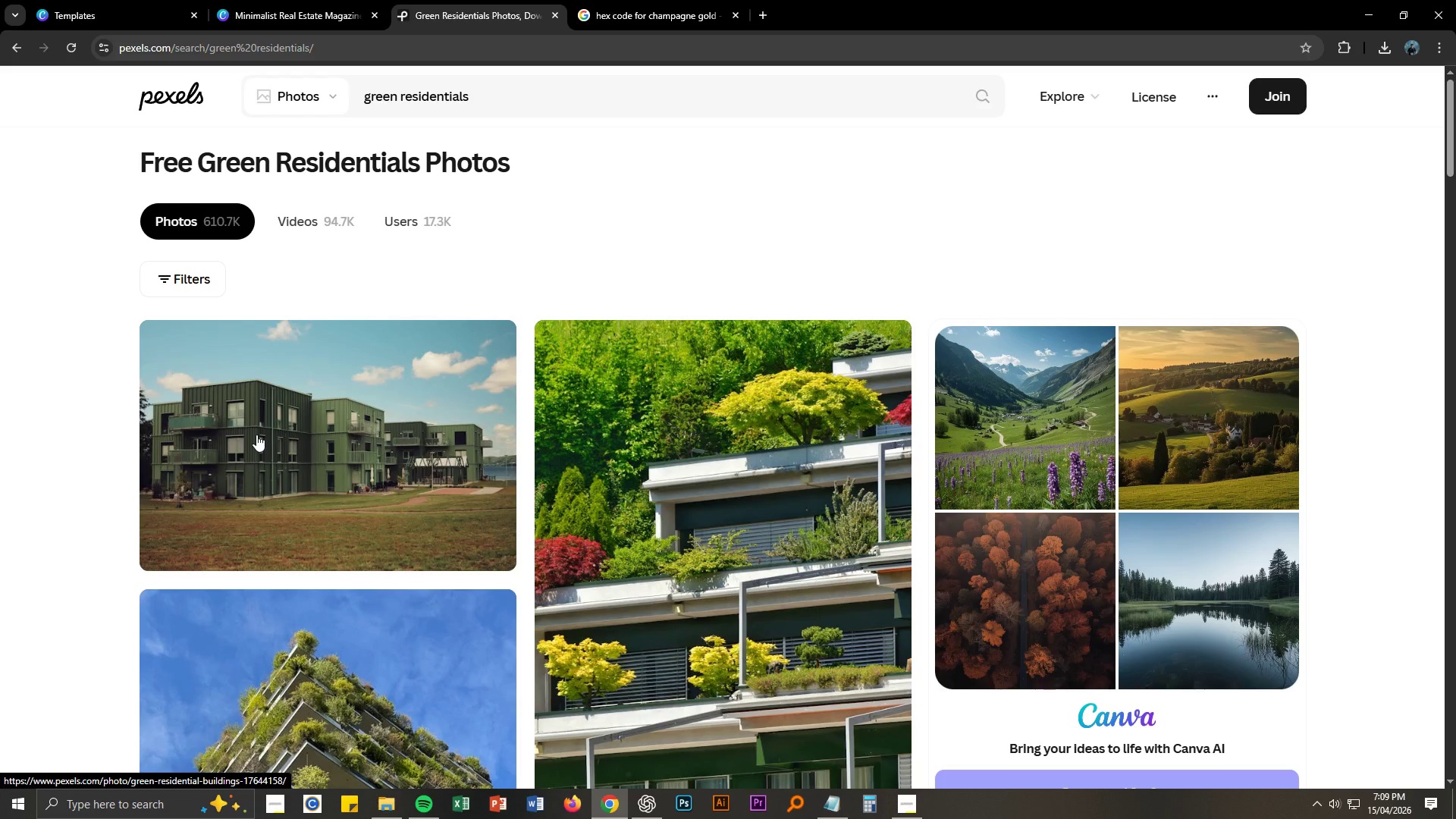 
wait(35.92)
 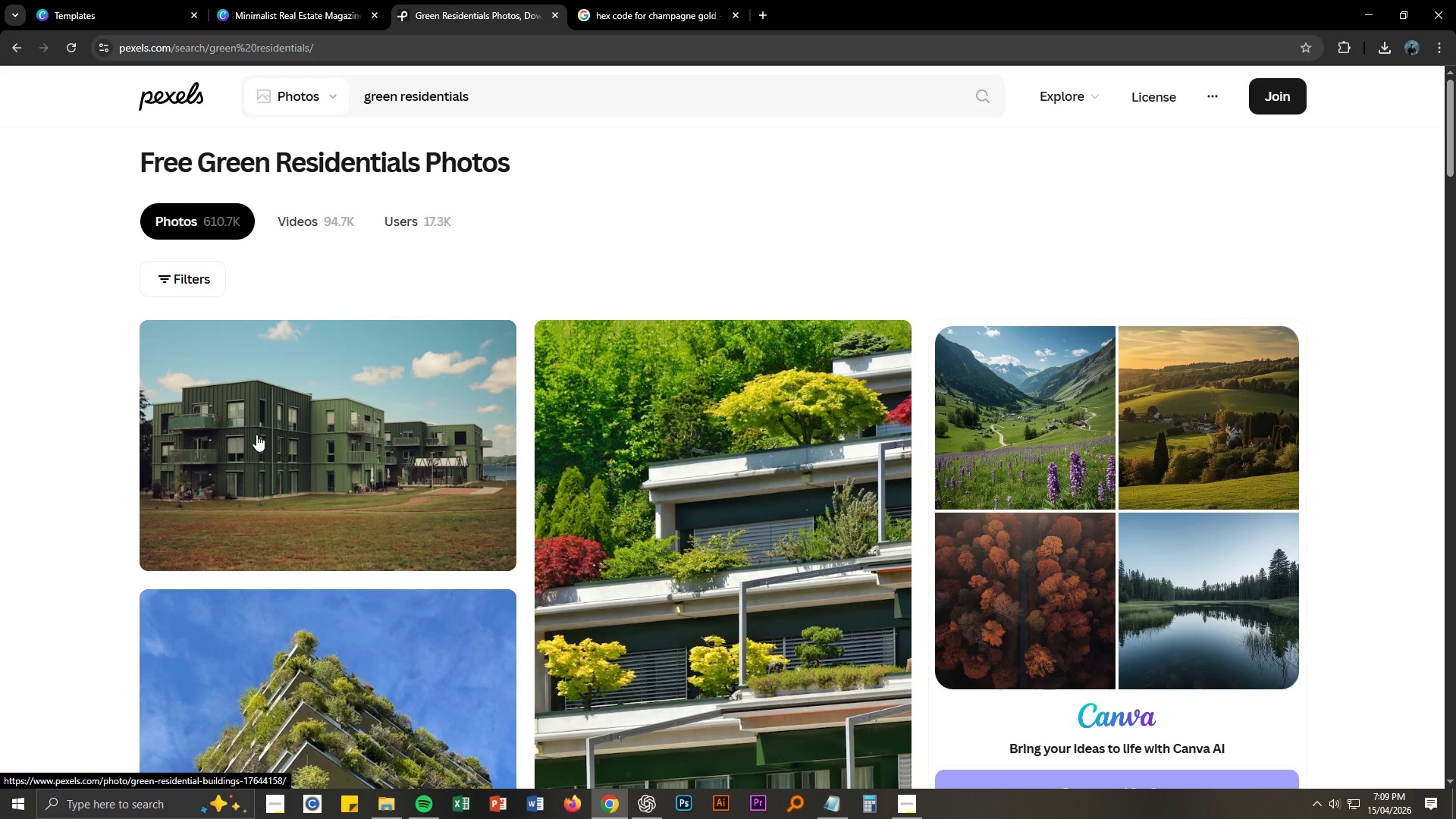 
scroll: coordinate [772, 557], scroll_direction: down, amount: 25.0
 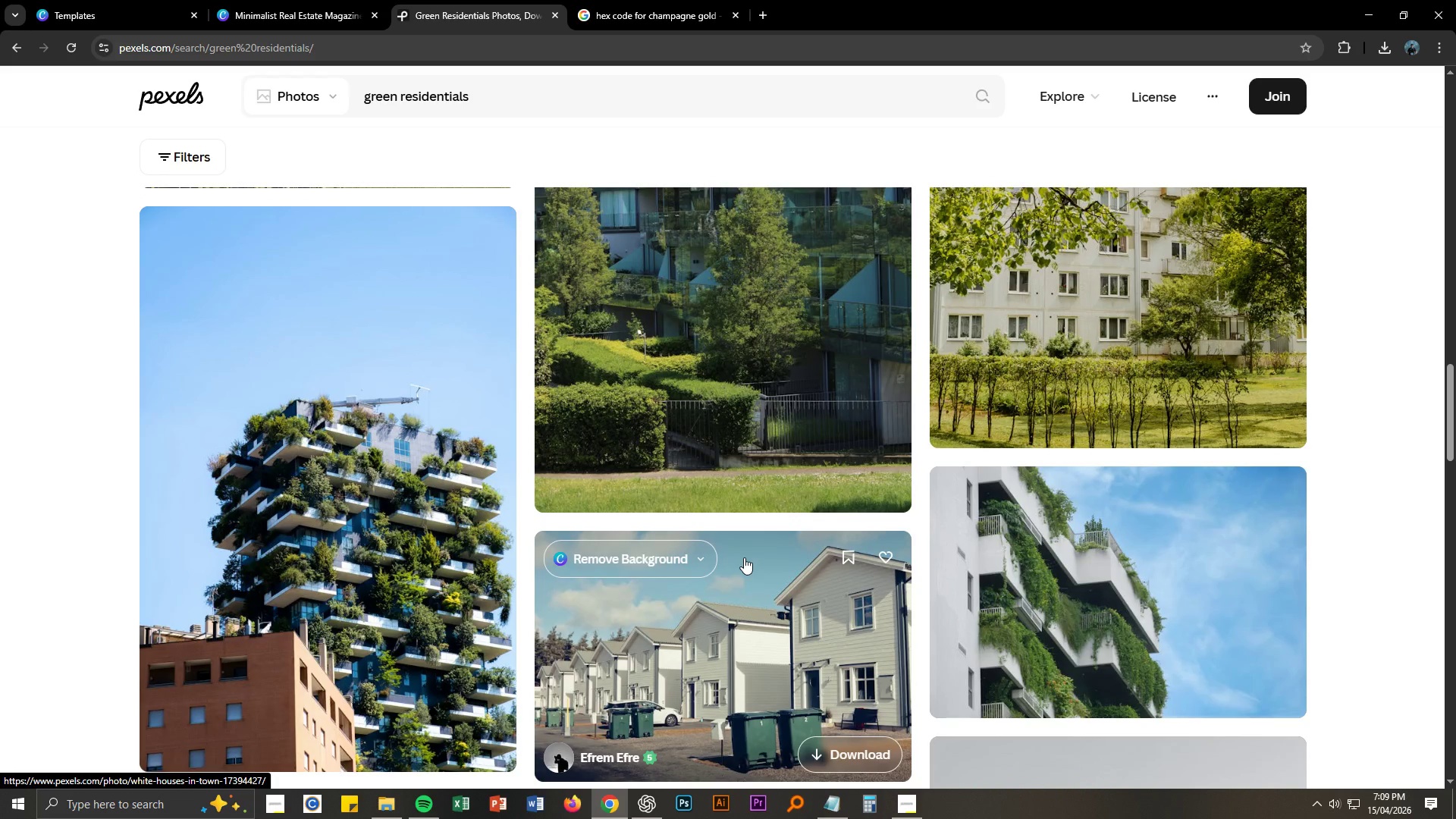 
scroll: coordinate [744, 557], scroll_direction: up, amount: 2.0
 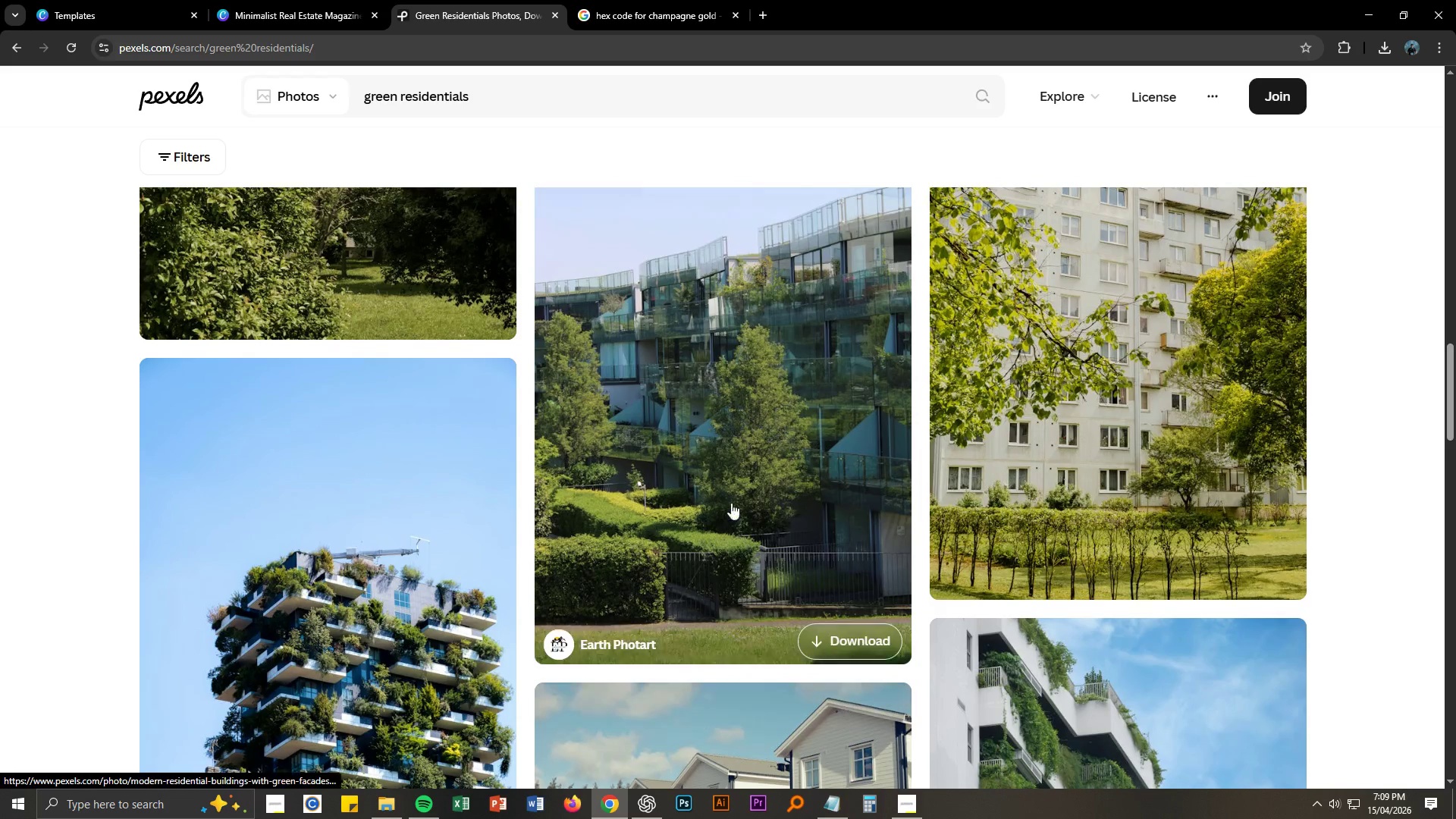 
left_click([748, 466])
 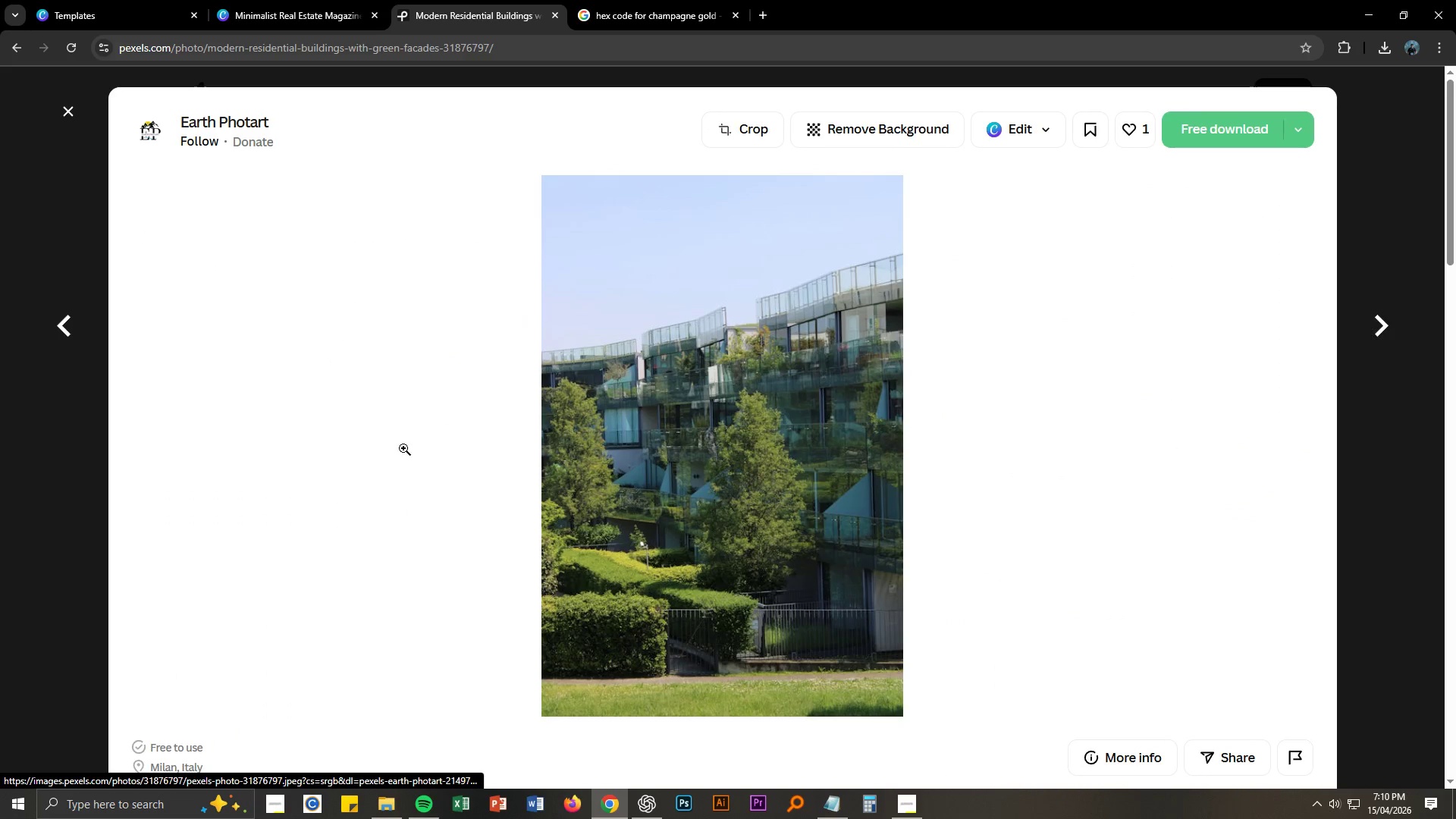 
scroll: coordinate [215, 458], scroll_direction: down, amount: 14.0
 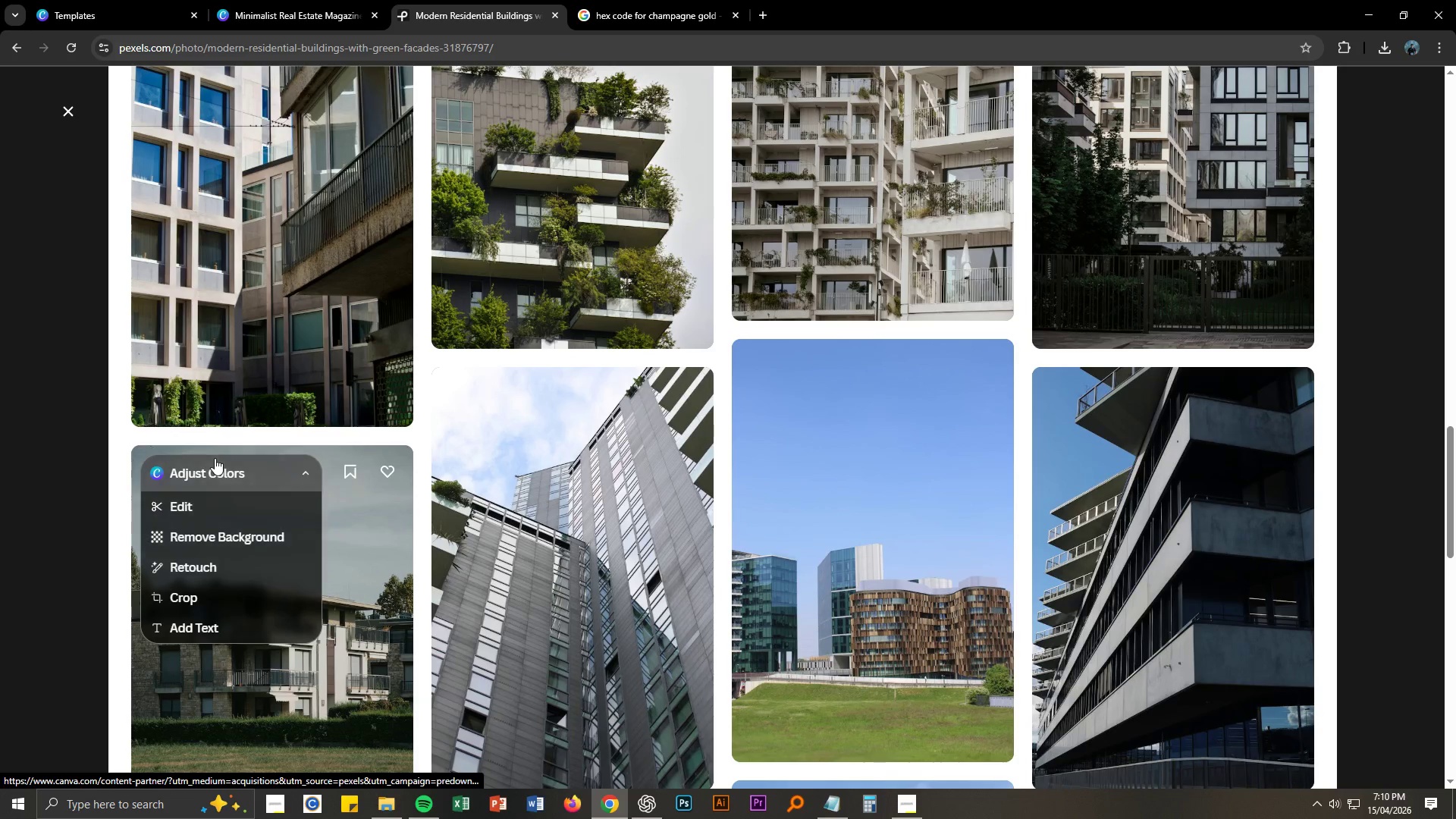 
scroll: coordinate [44, 449], scroll_direction: down, amount: 26.0
 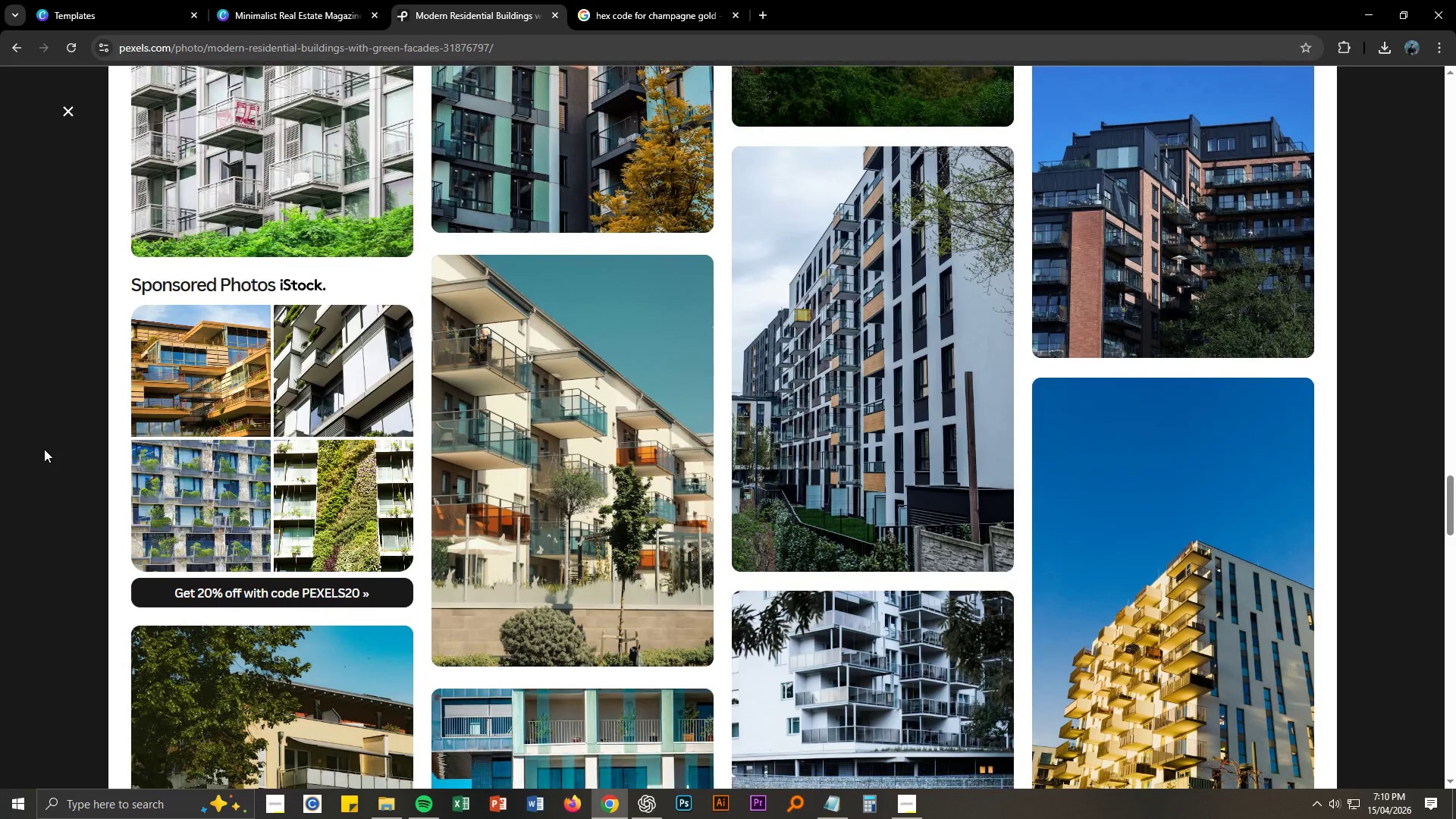 
scroll: coordinate [47, 459], scroll_direction: down, amount: 24.0
 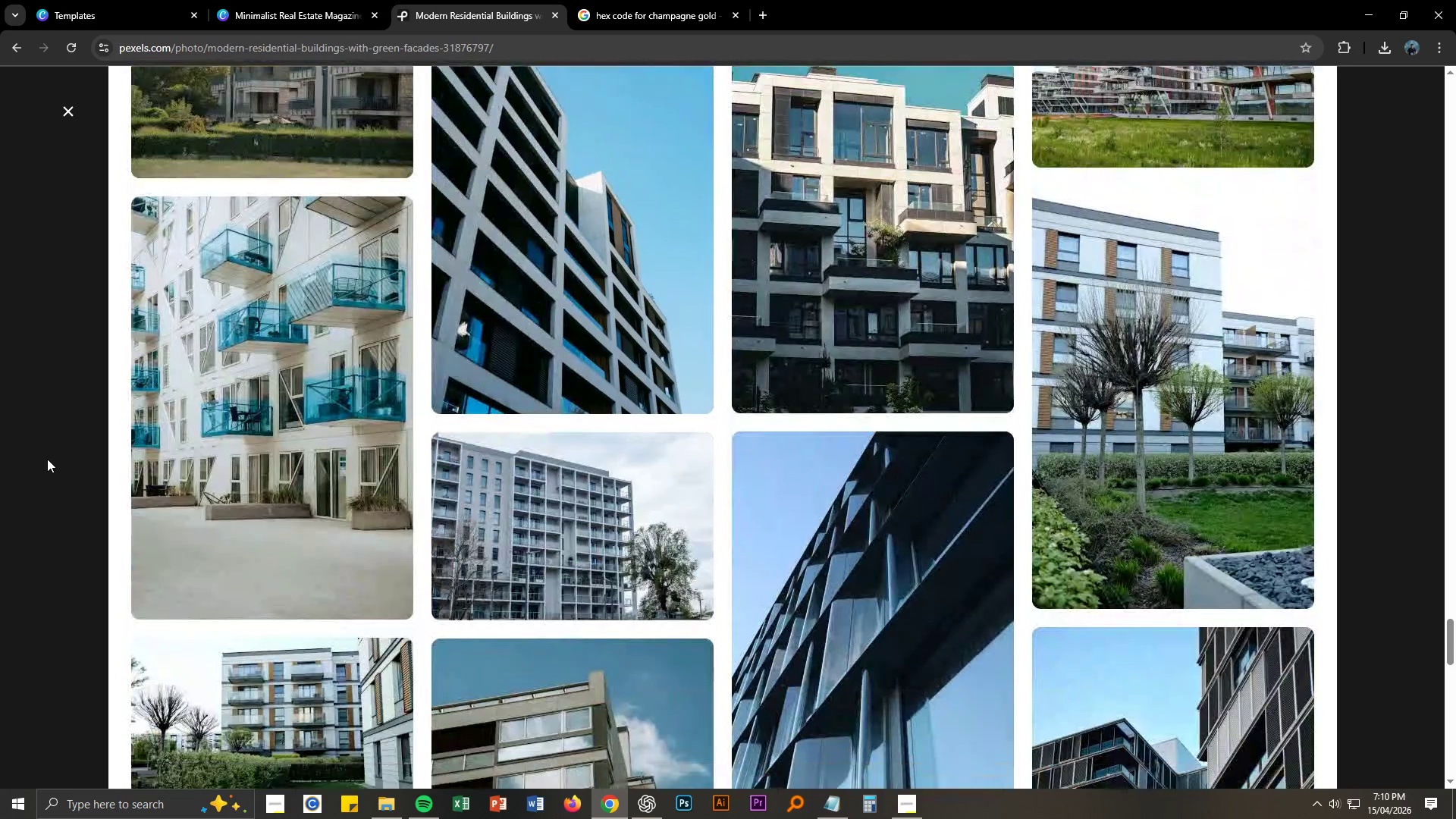 
left_click([73, 109])
 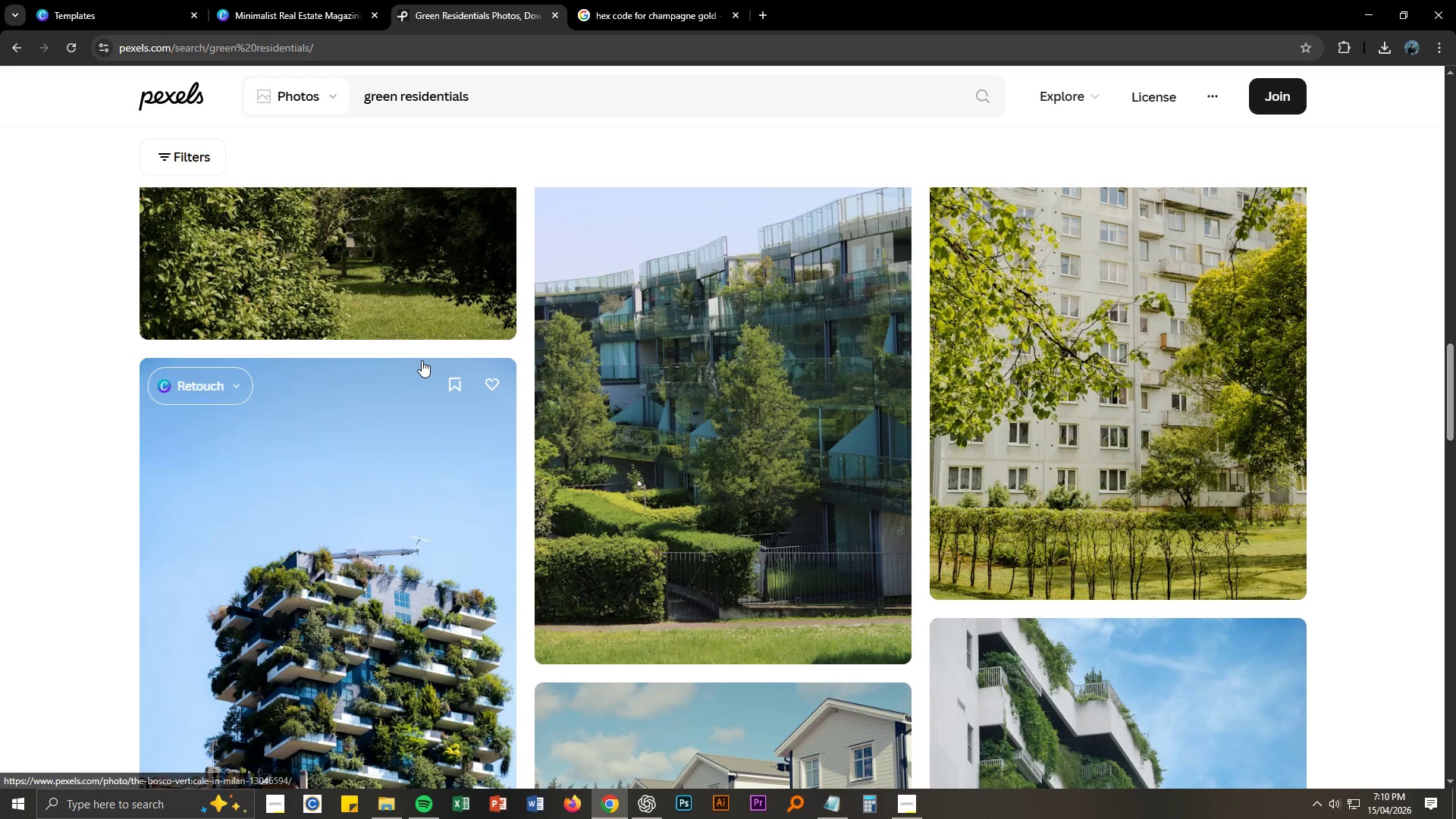 
scroll: coordinate [368, 457], scroll_direction: down, amount: 10.0
 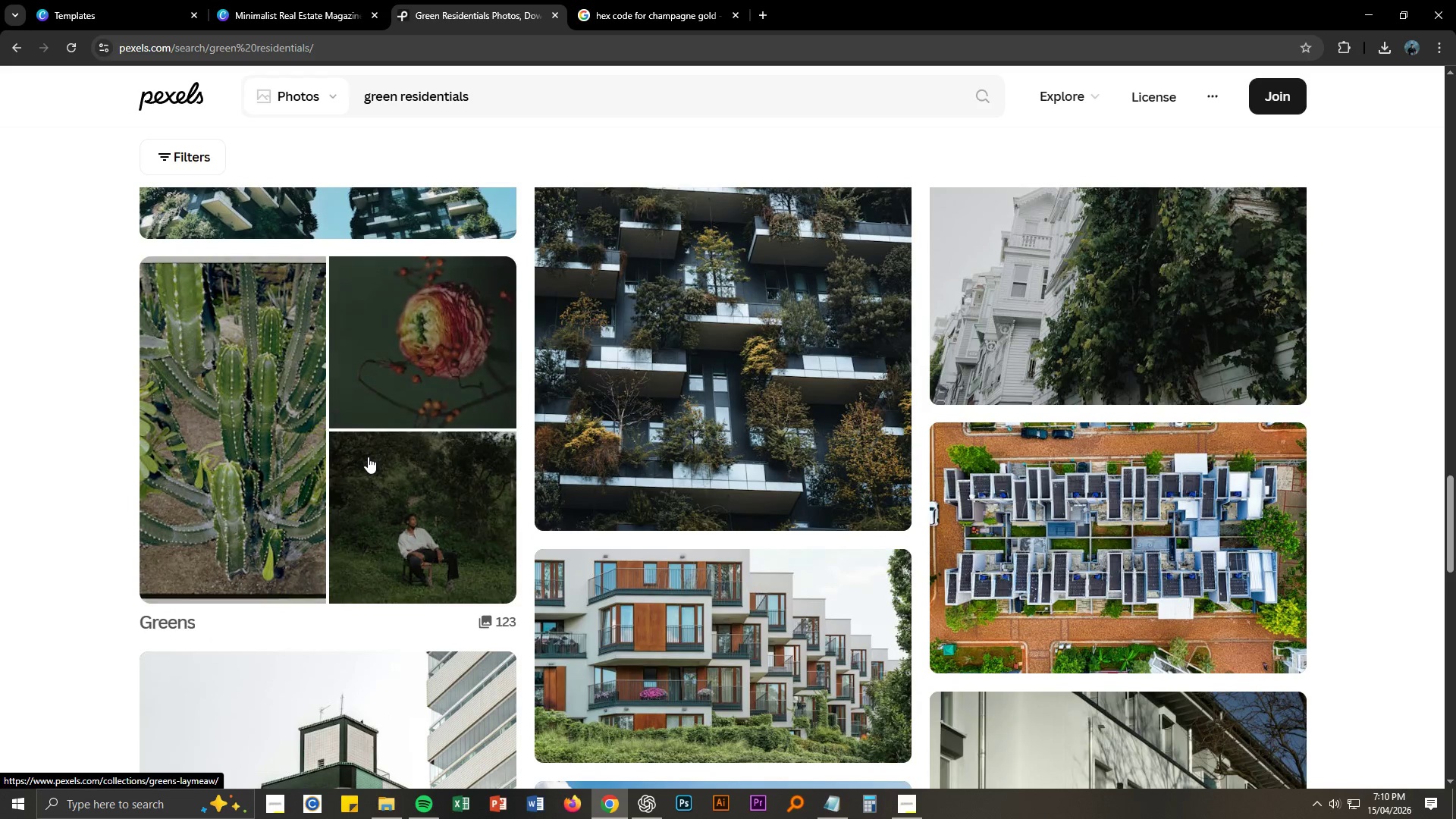 
left_click([362, 393])
 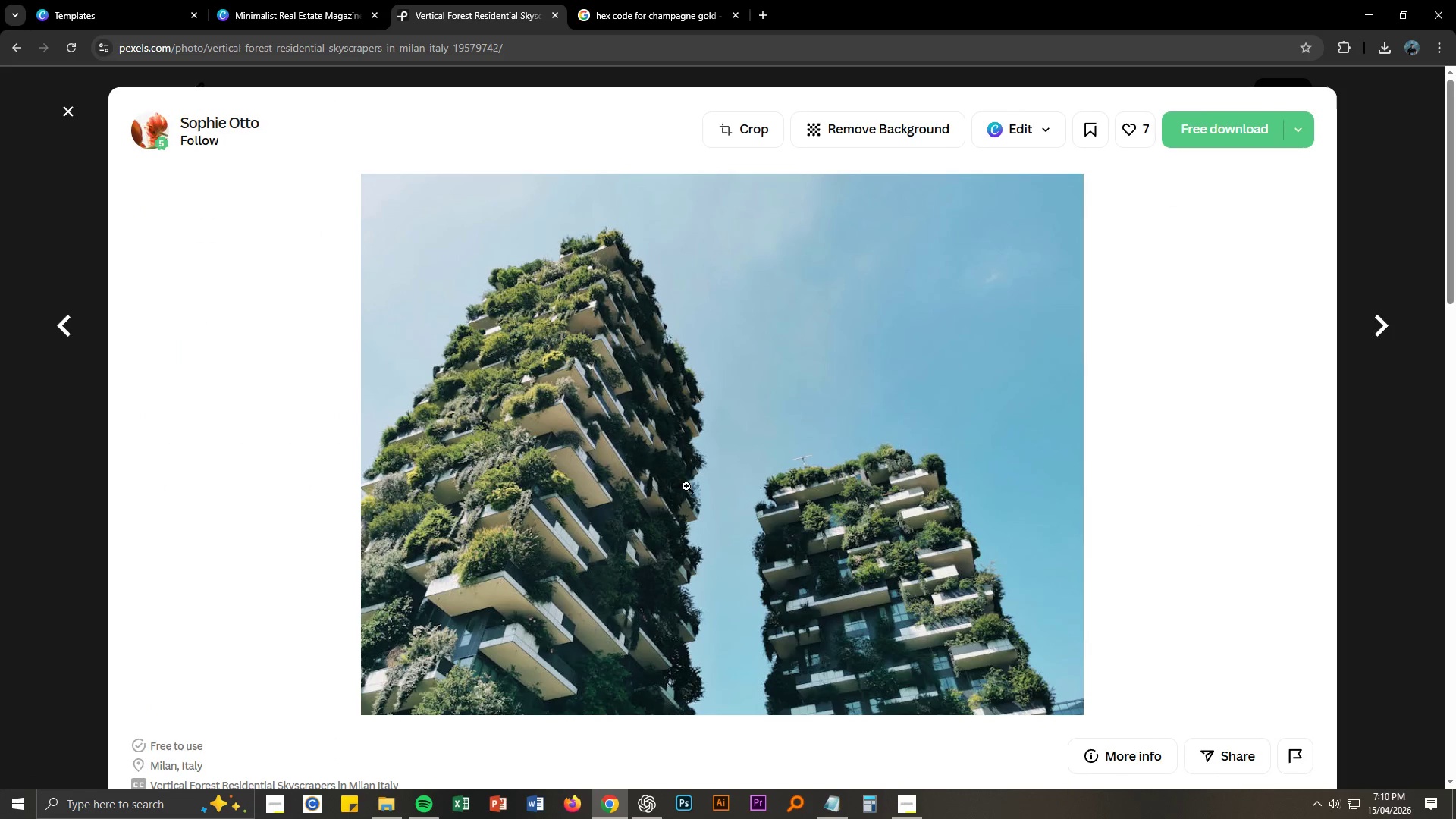 
scroll: coordinate [368, 457], scroll_direction: up, amount: 4.0
 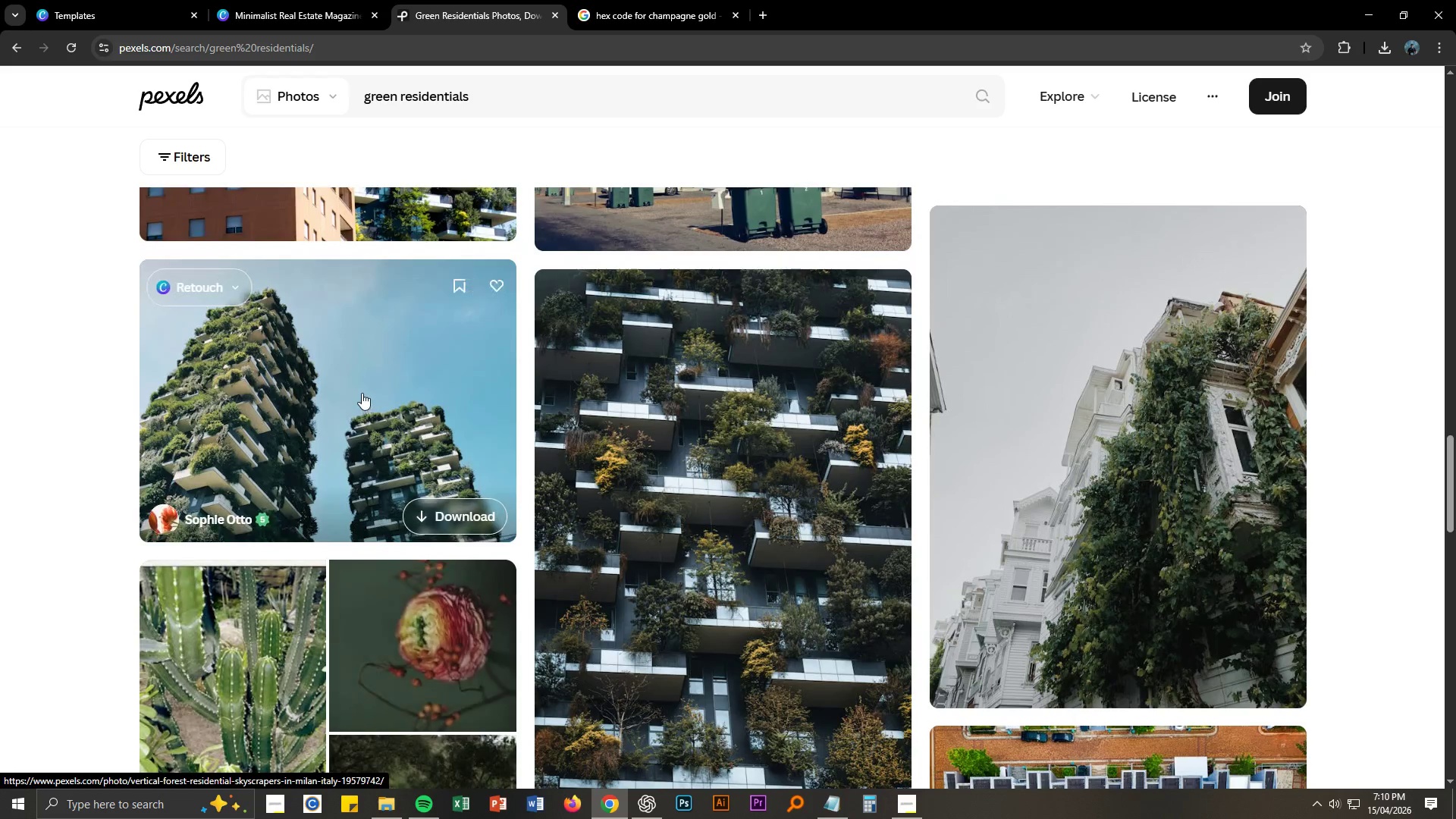 
scroll: coordinate [680, 487], scroll_direction: down, amount: 15.0
 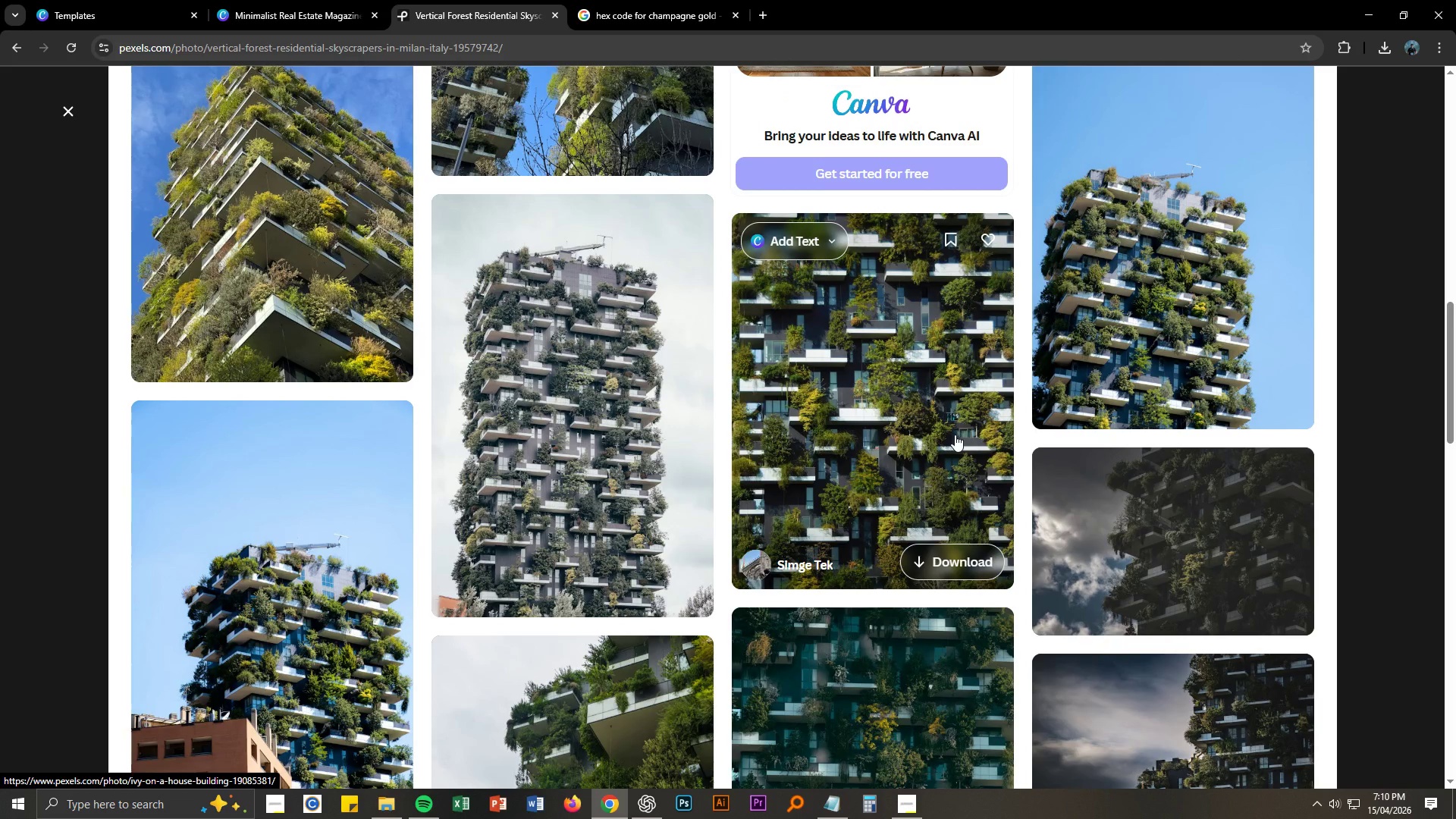 
left_click([955, 435])
 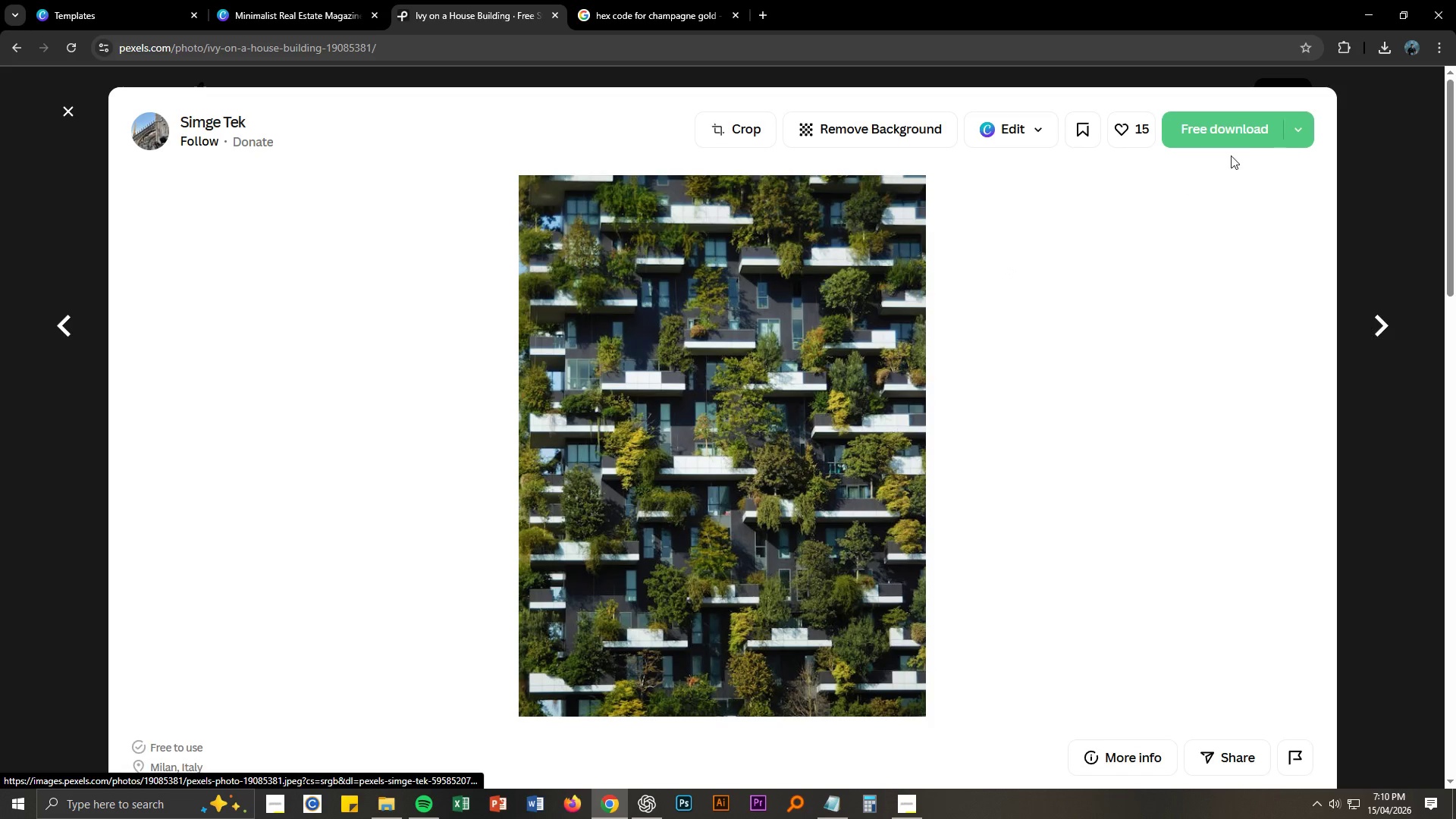 
left_click([1262, 133])
 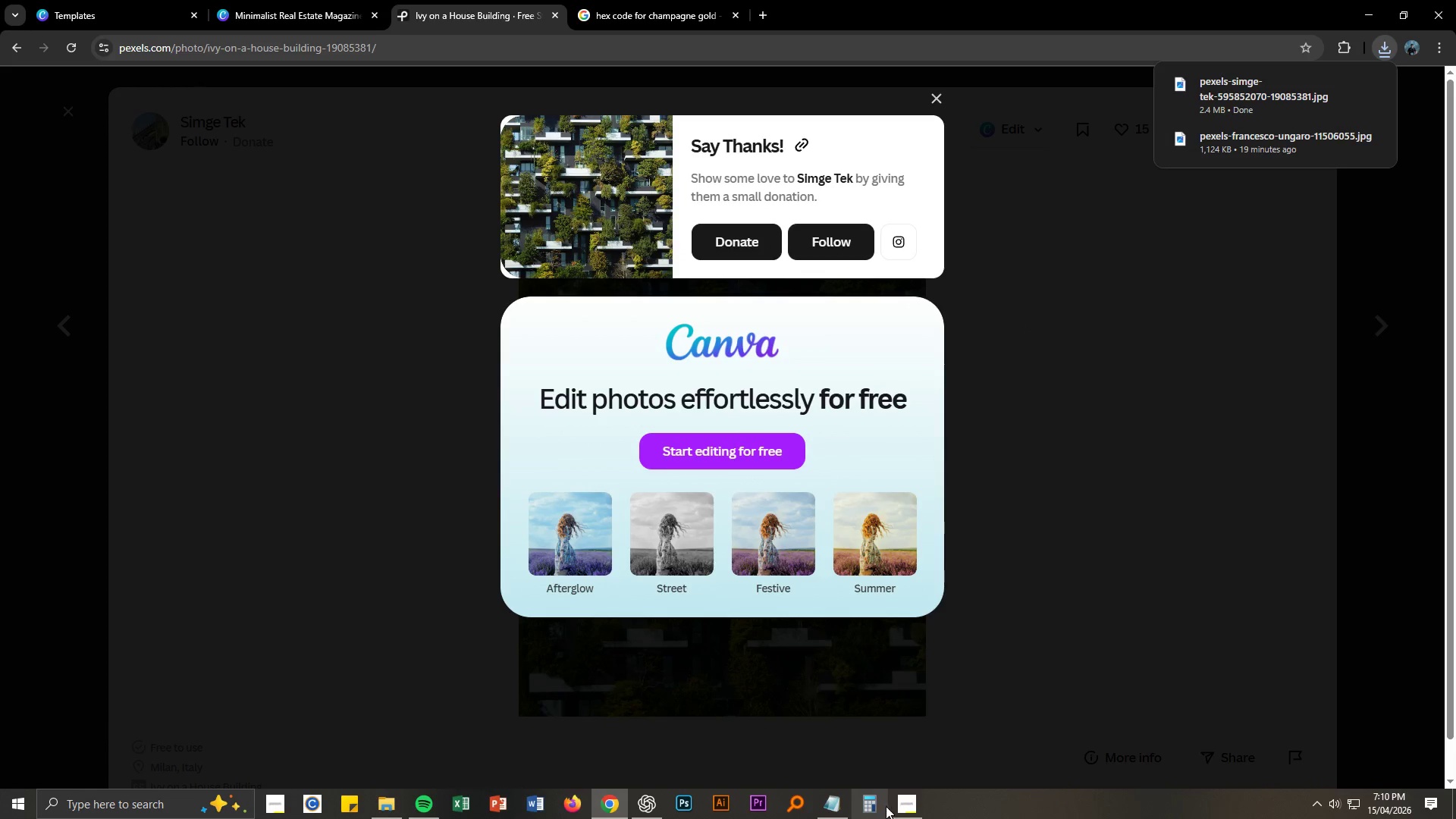 
left_click([262, 5])
 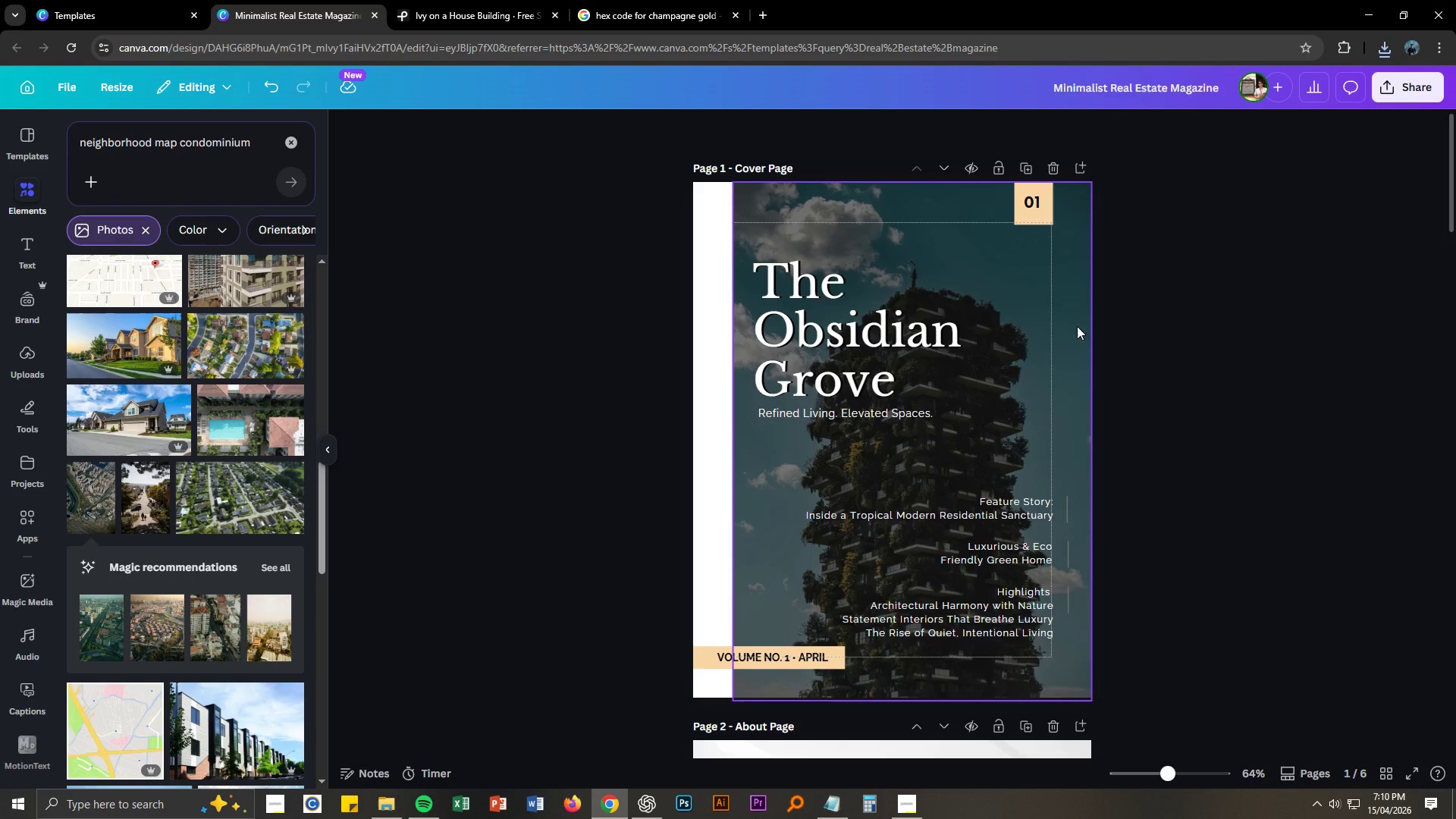 
left_click([1084, 328])
 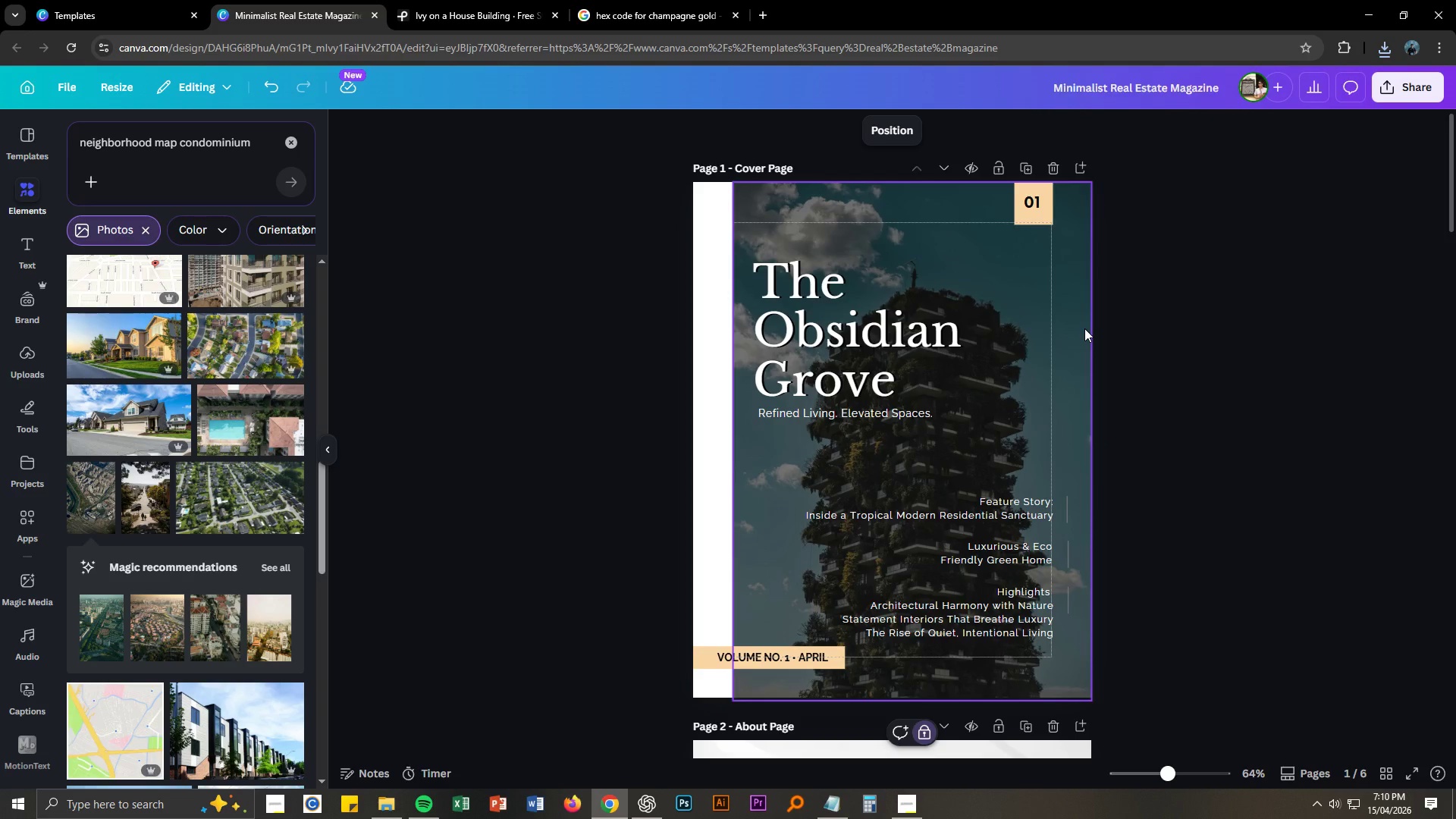 
left_click_drag(start_coordinate=[1084, 328], to_coordinate=[1125, 329])
 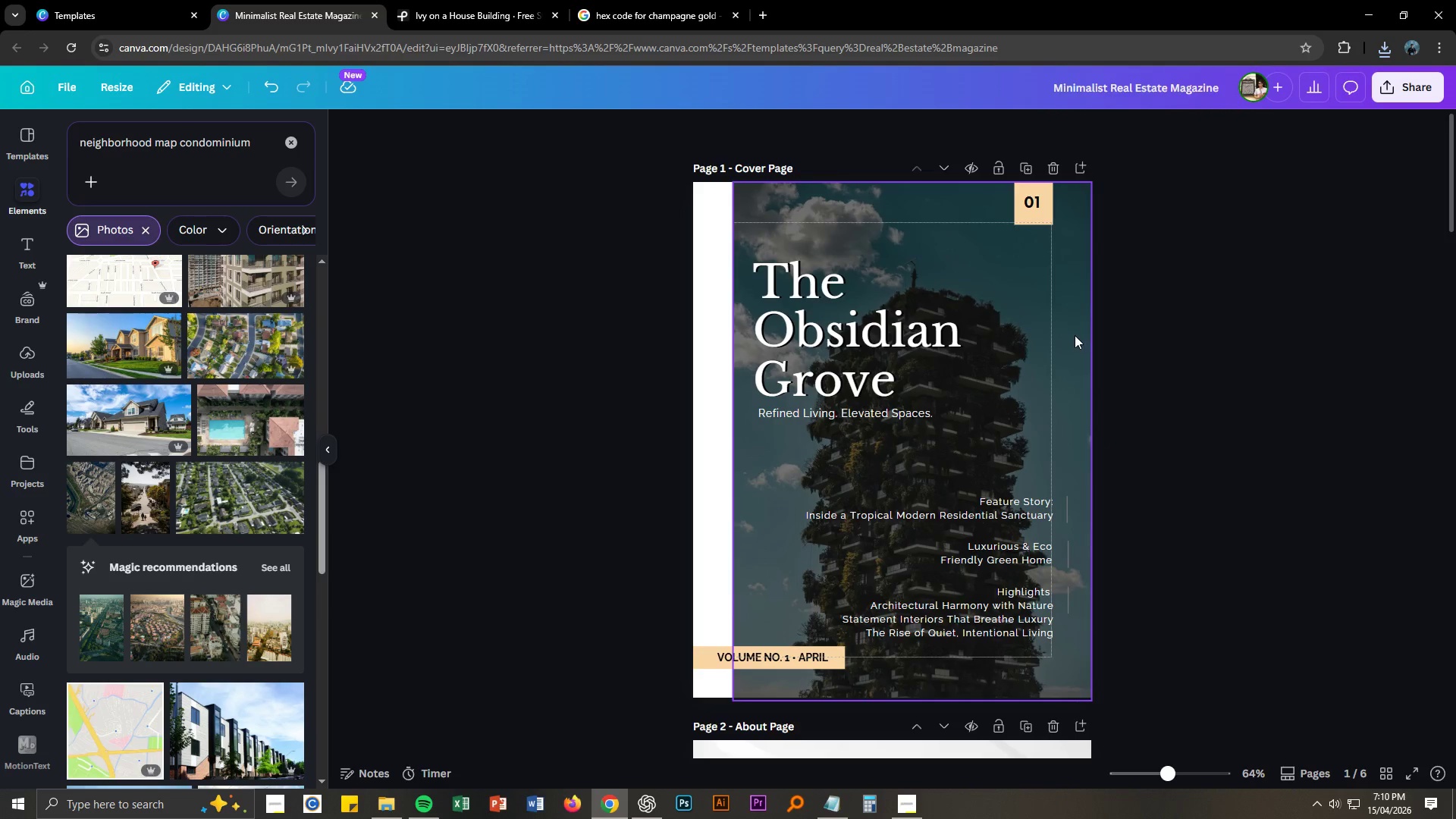 
left_click([1075, 335])
 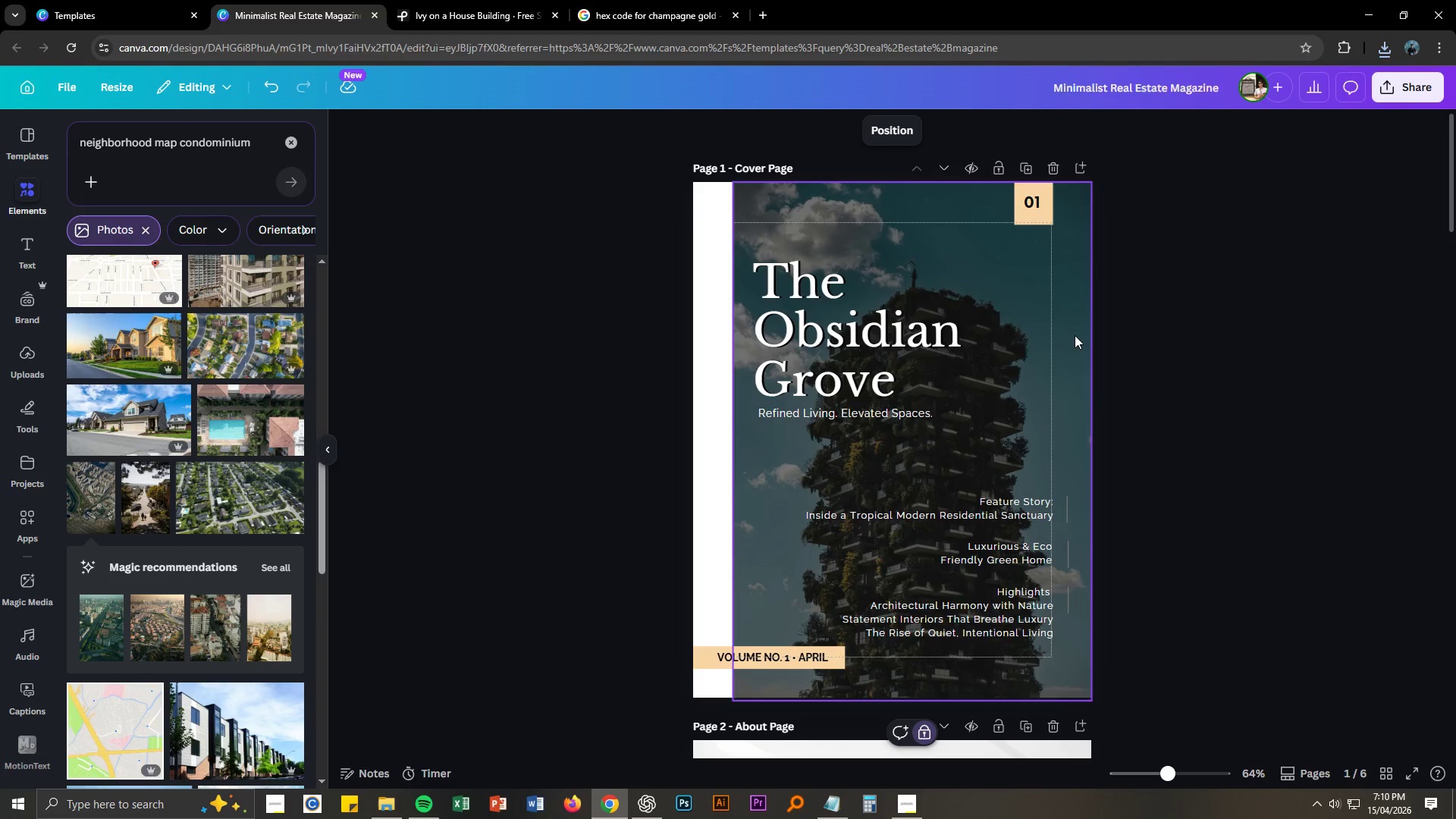 
right_click([1075, 335])
 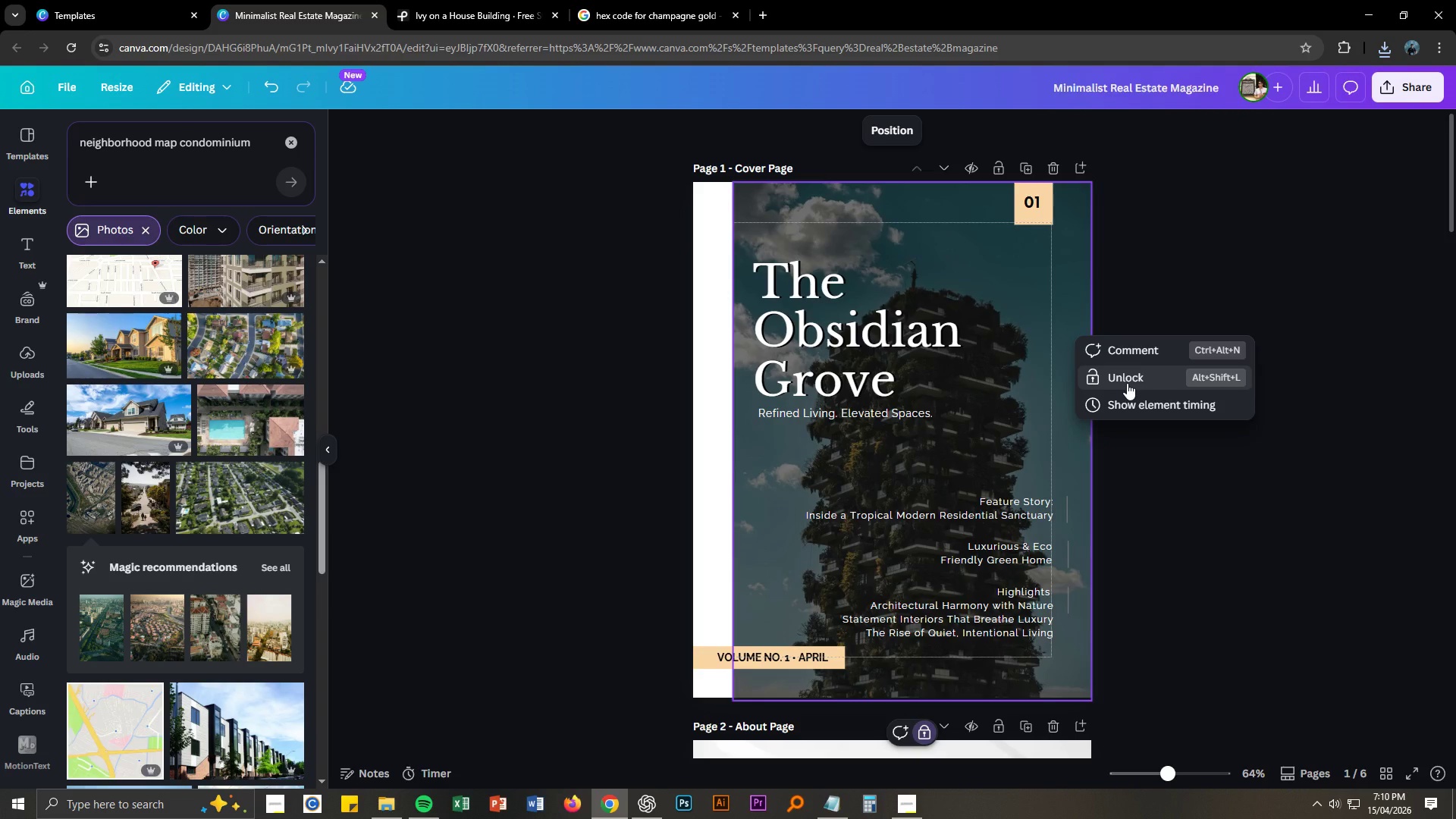 
left_click([1127, 383])
 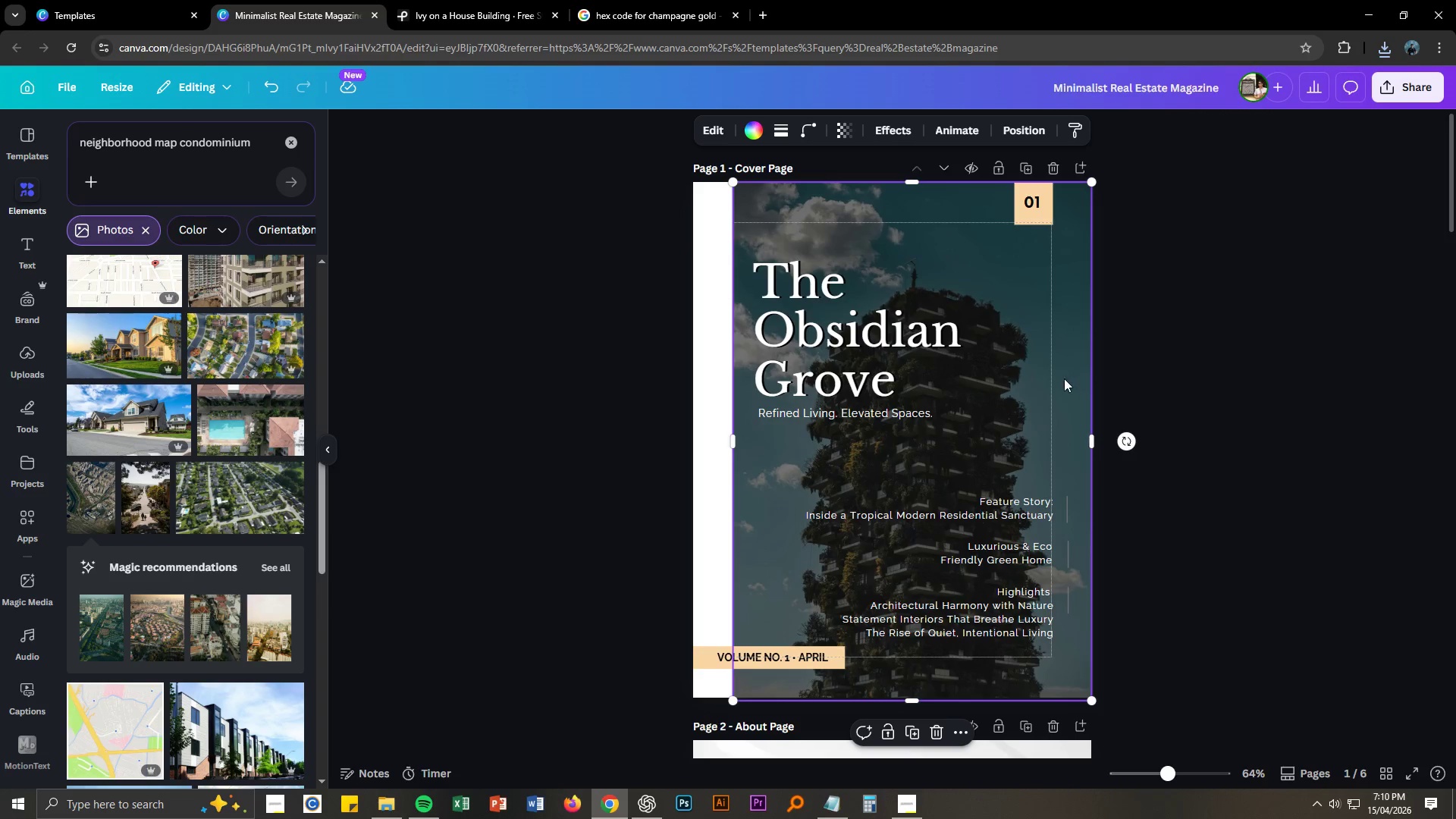 
left_click_drag(start_coordinate=[1063, 378], to_coordinate=[691, 380])
 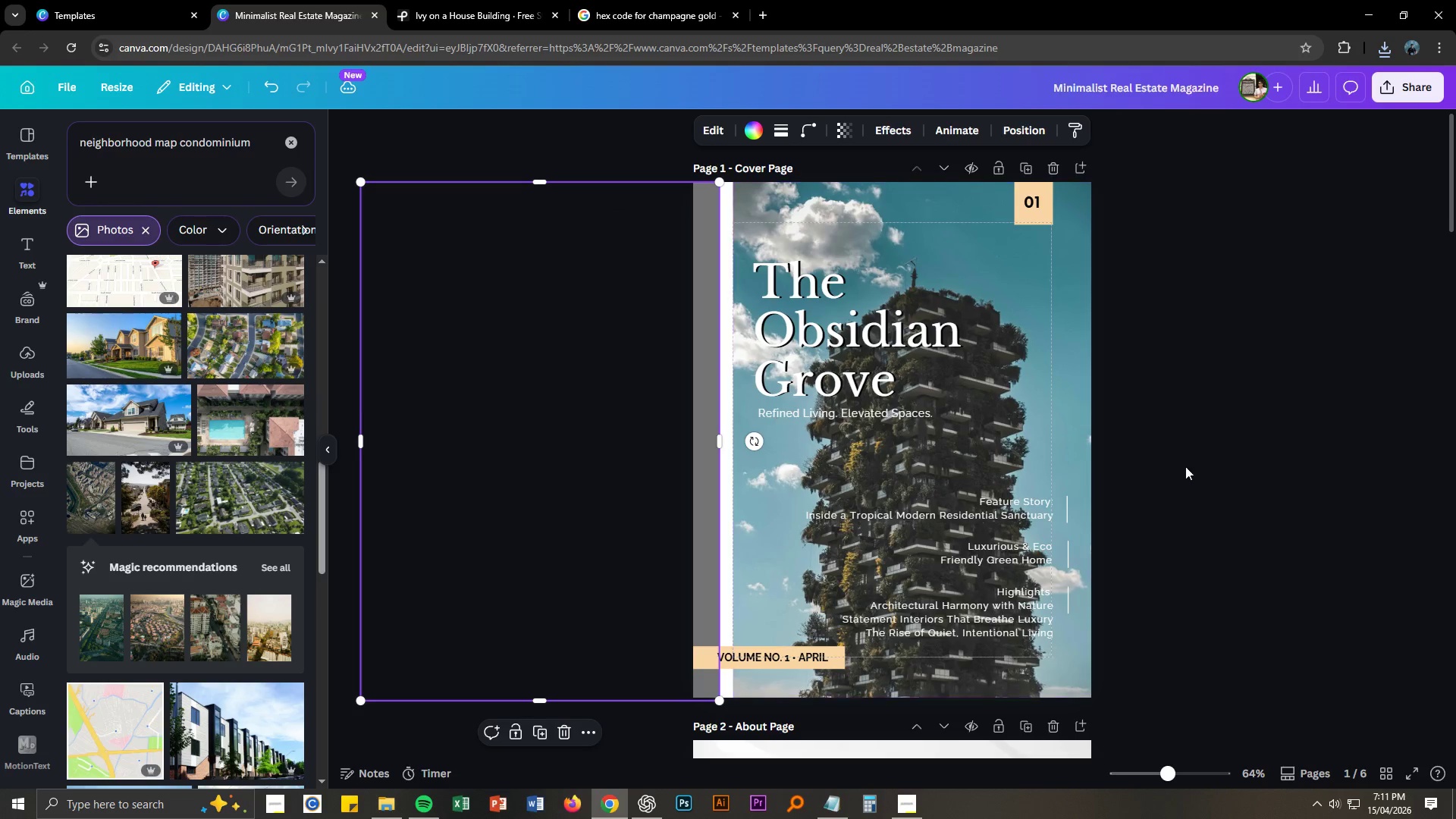 
left_click([1199, 466])
 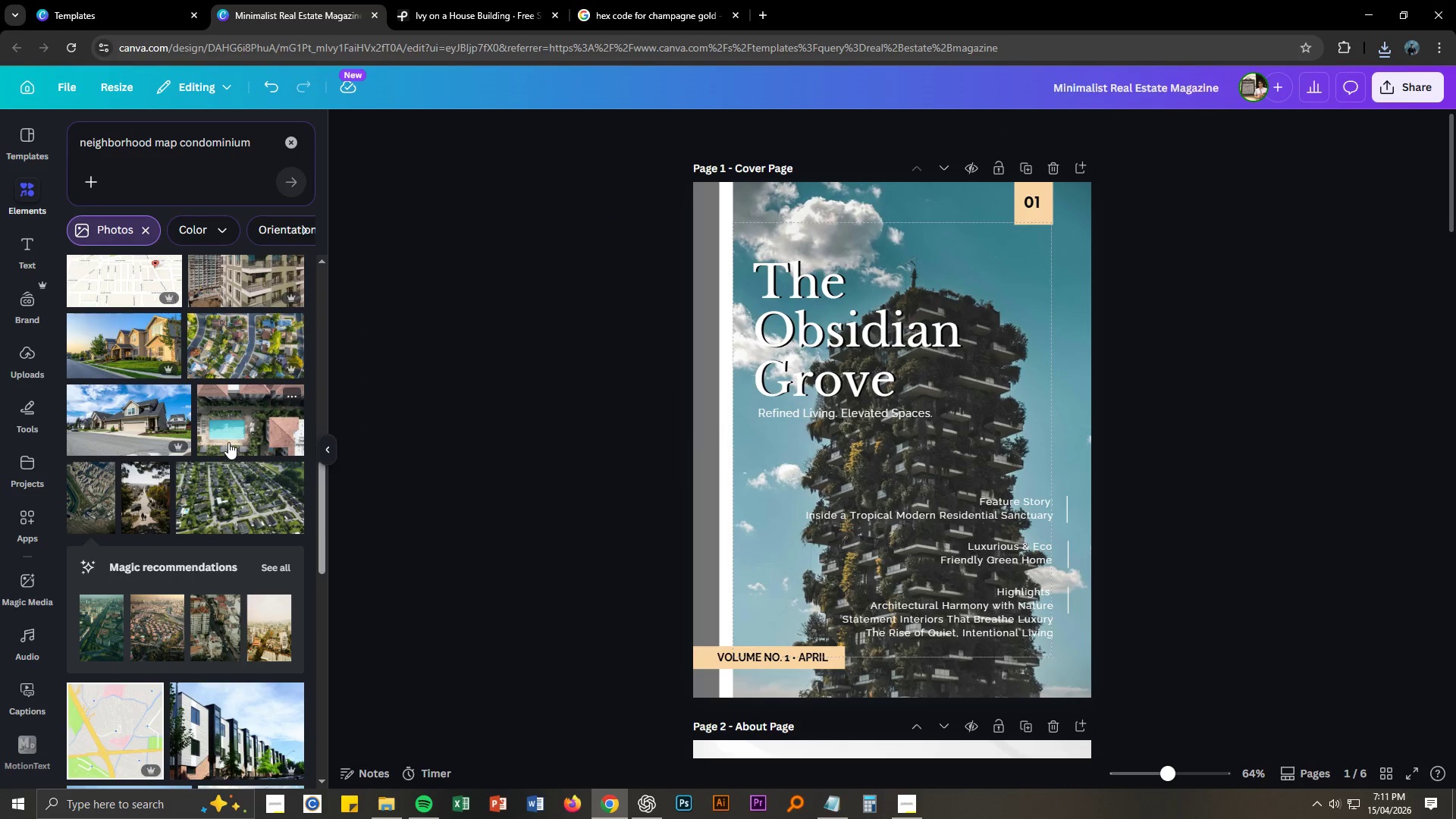 
mouse_move([192, 440])
 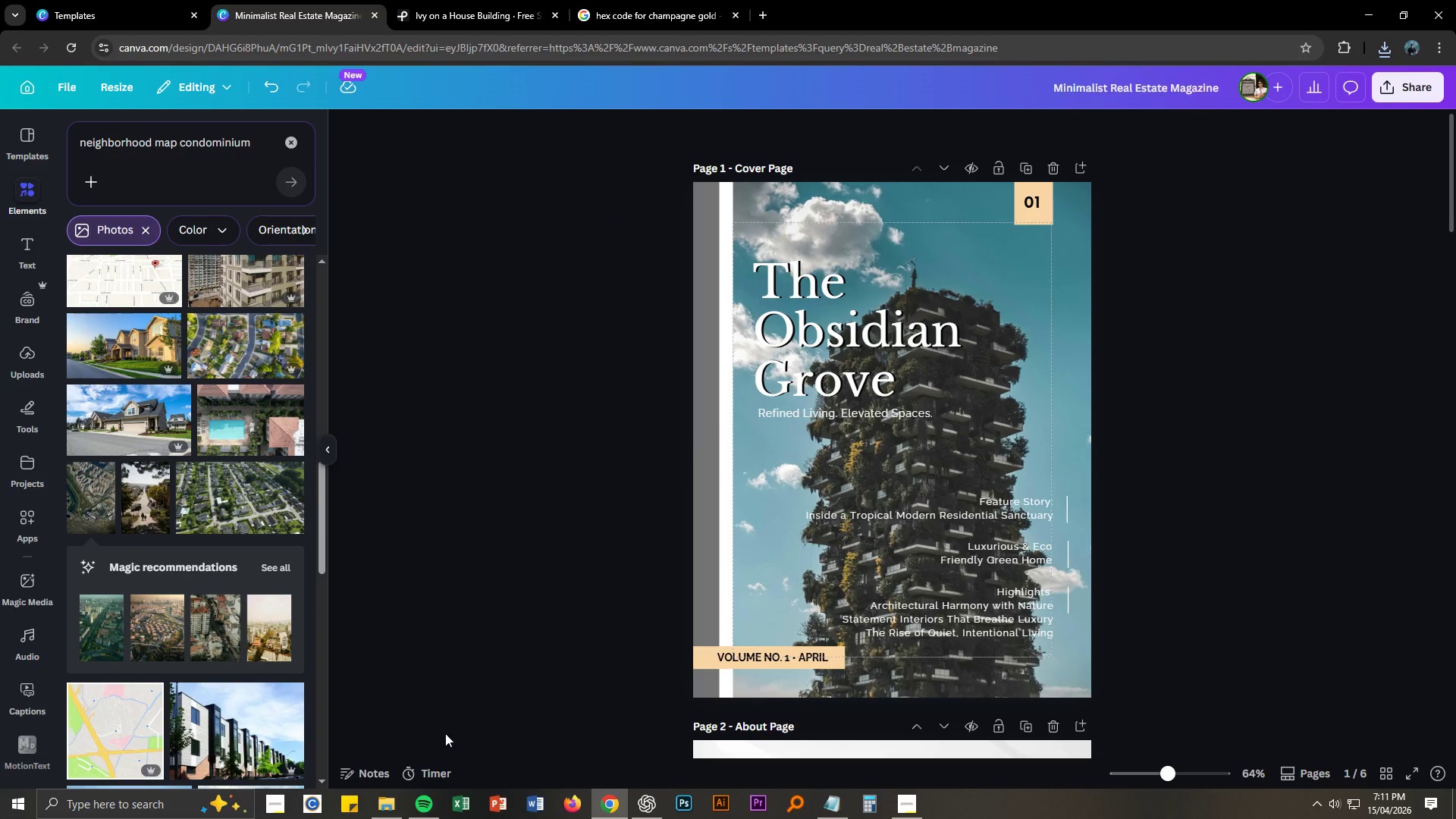 
left_click([383, 799])
 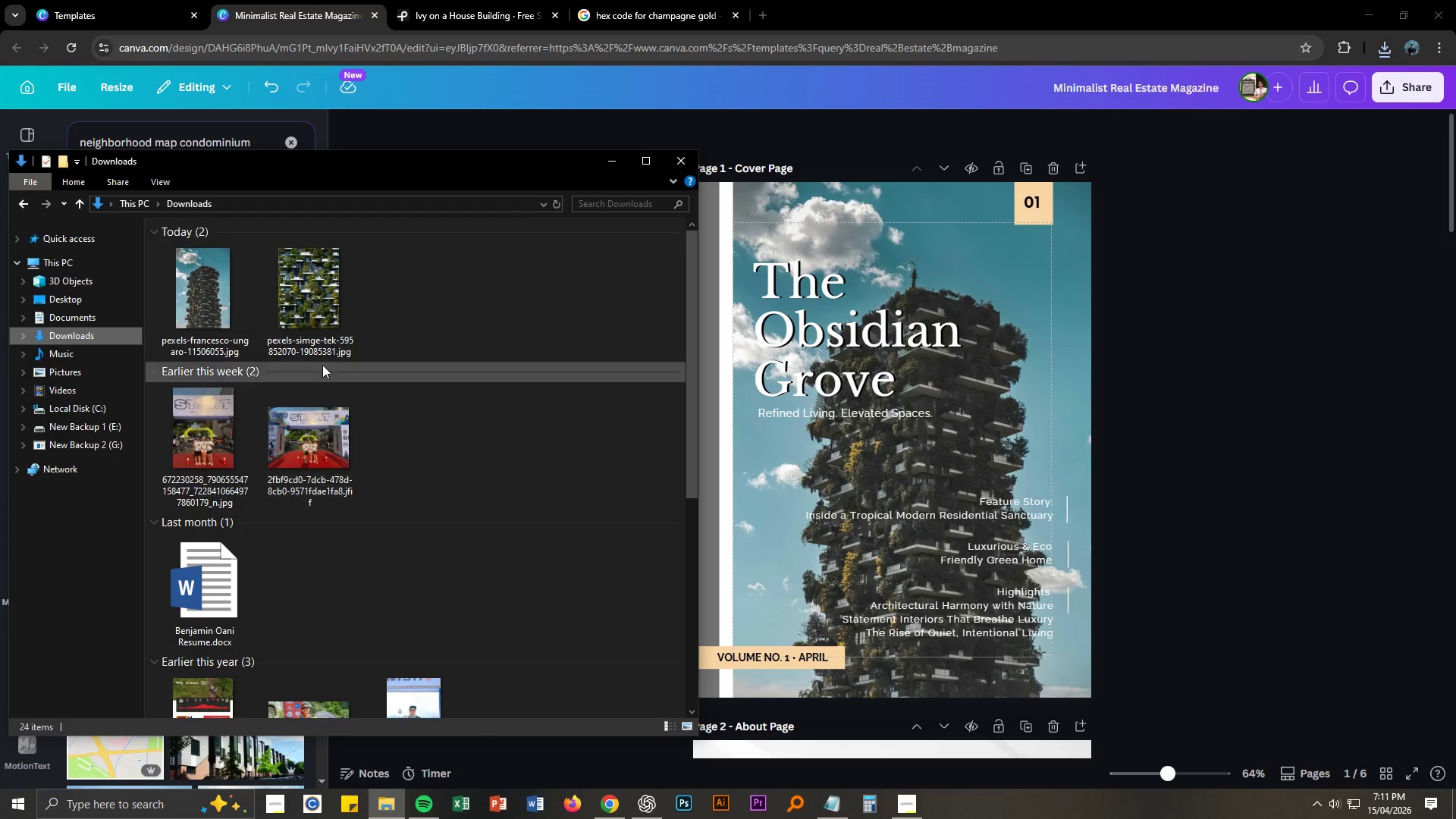 
left_click([393, 309])
 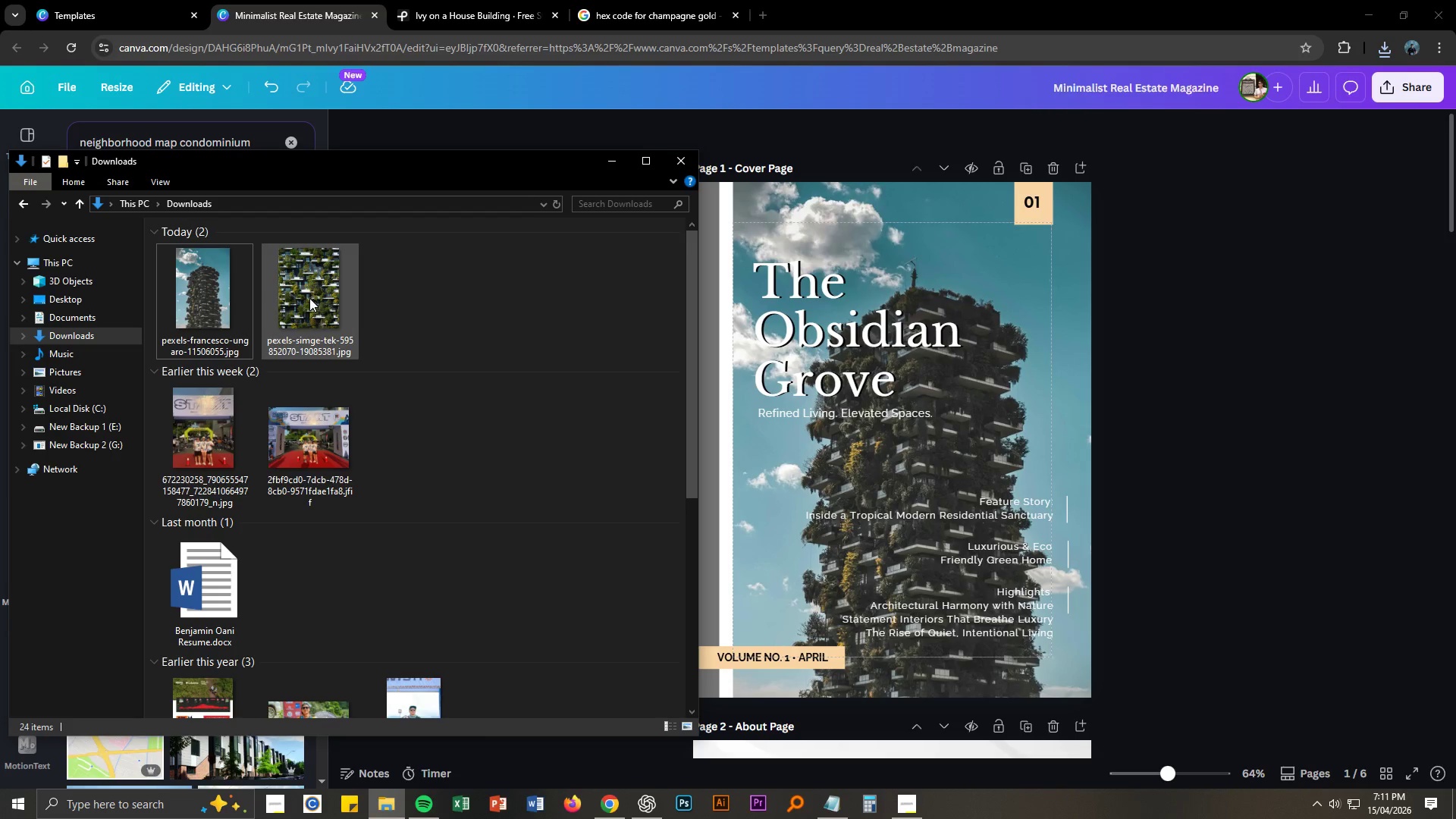 
left_click_drag(start_coordinate=[309, 298], to_coordinate=[1034, 452])
 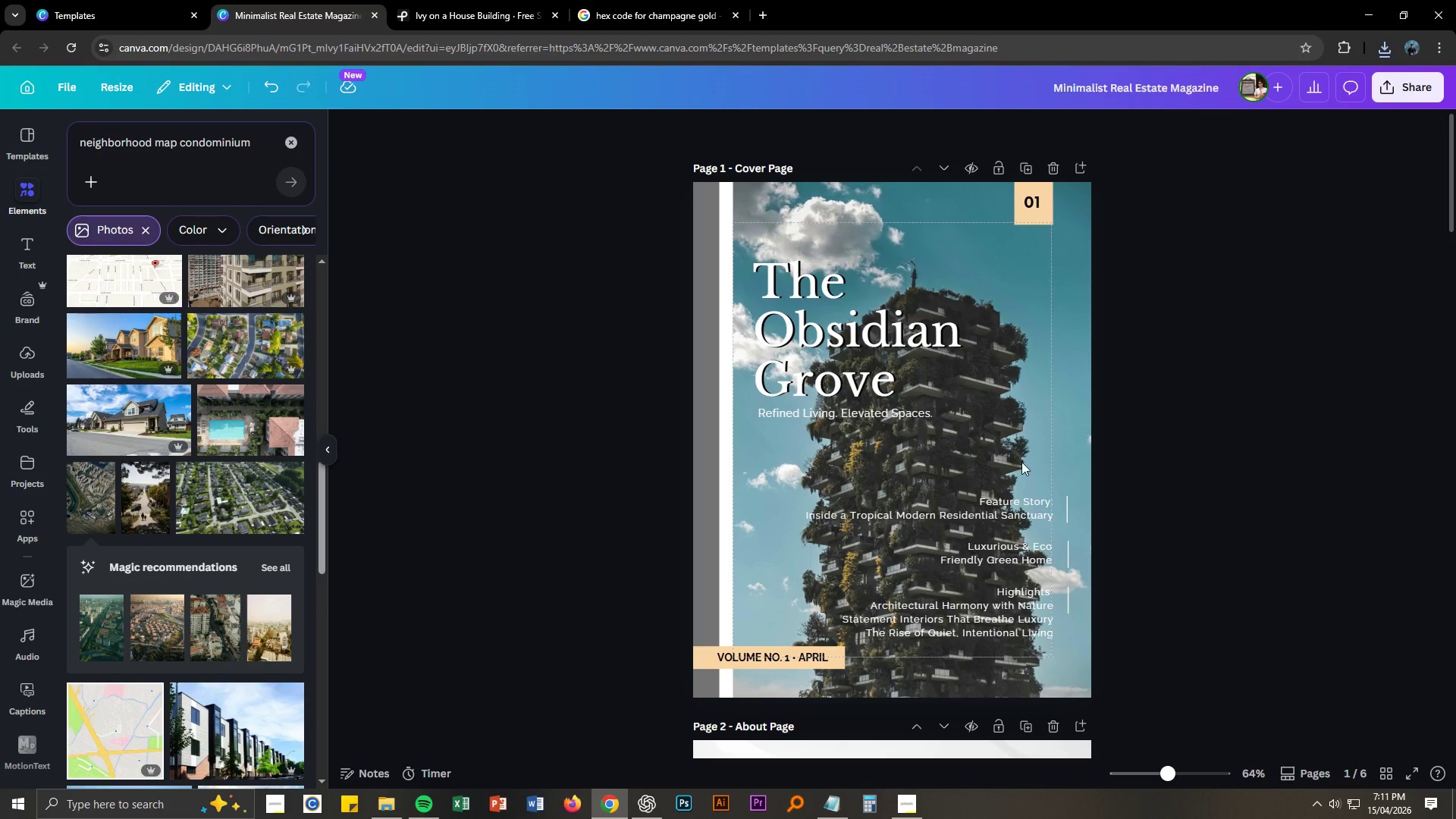 
left_click([1019, 467])
 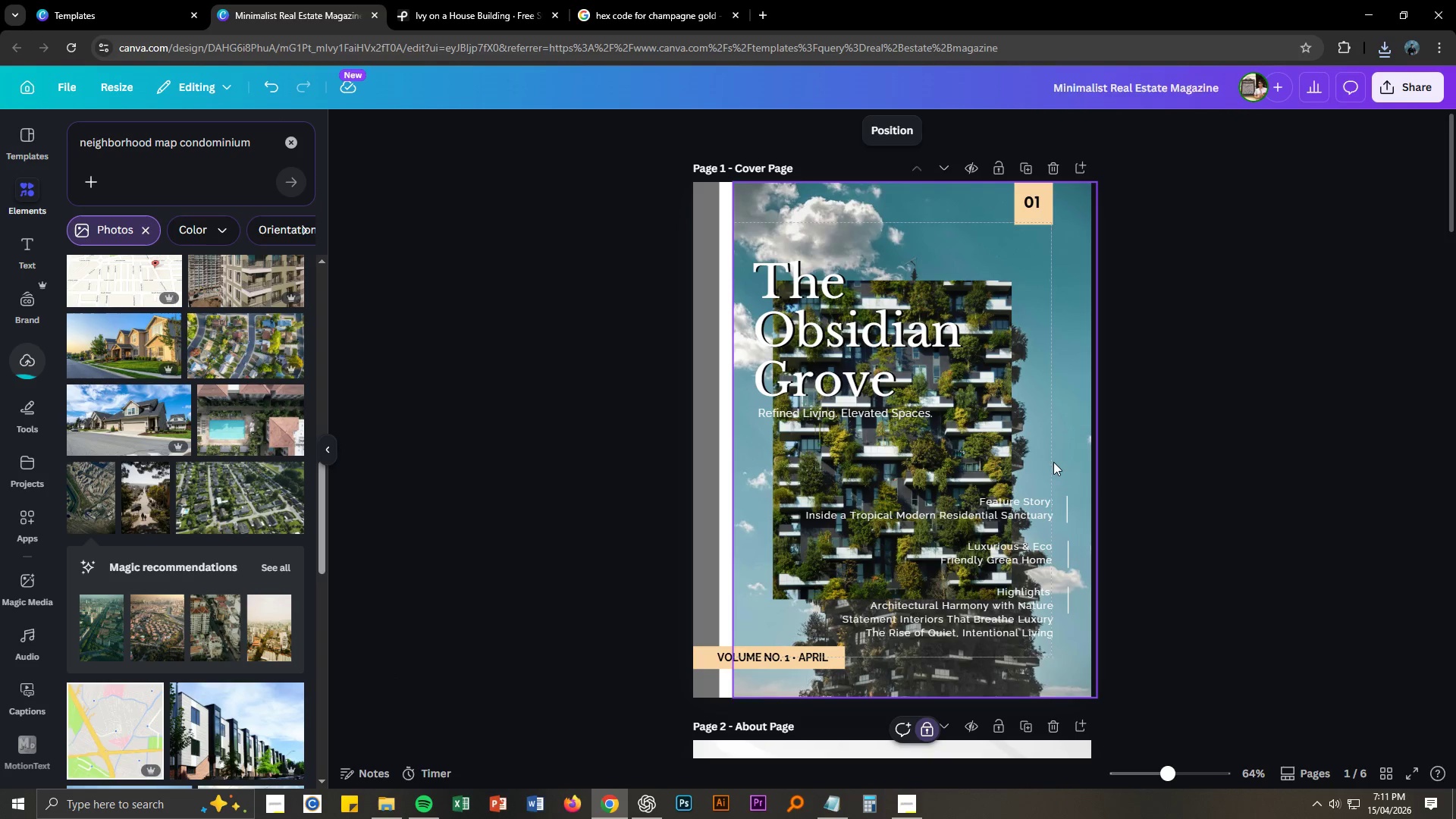 
left_click([1066, 457])
 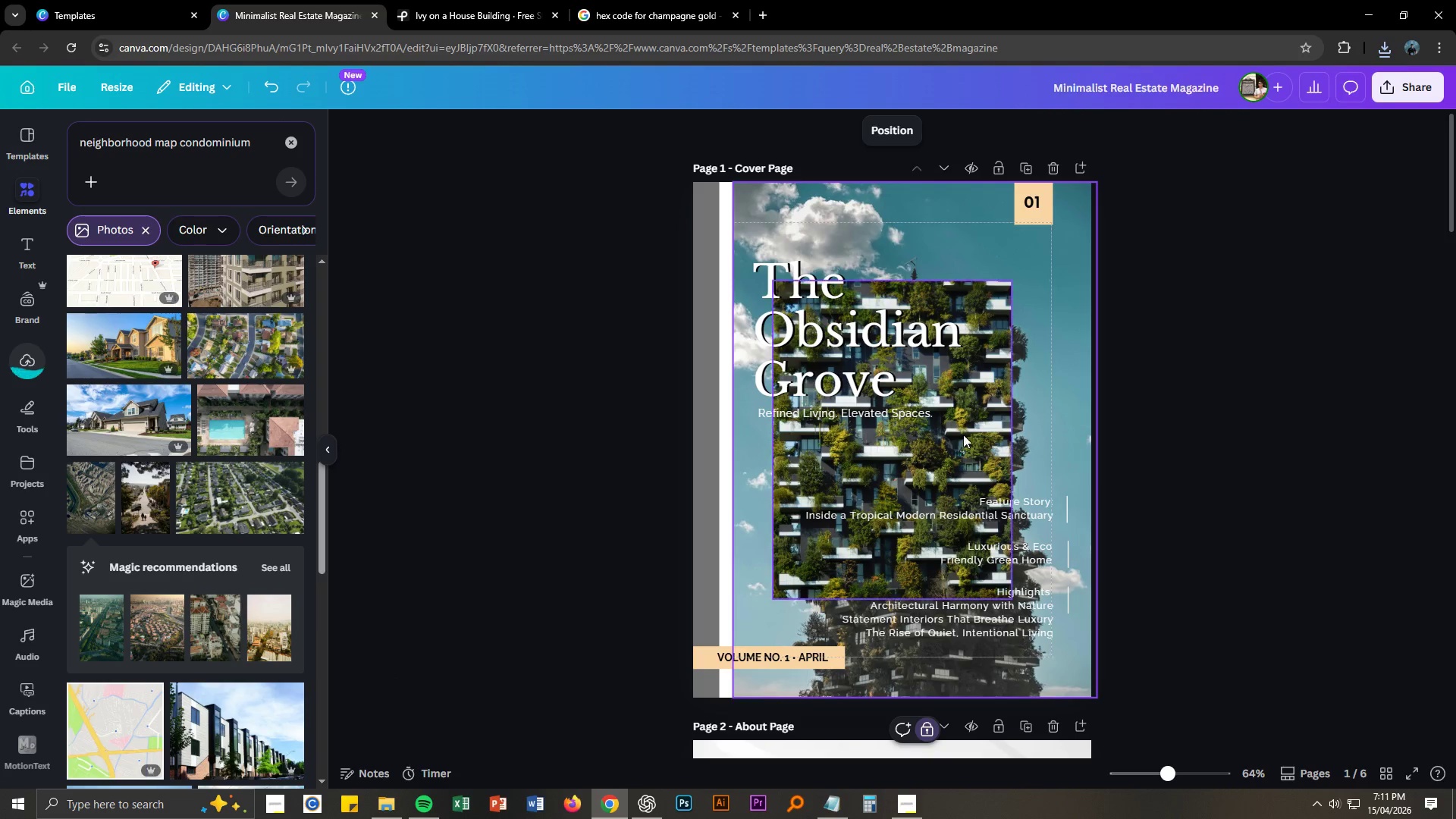 
left_click_drag(start_coordinate=[963, 435], to_coordinate=[1048, 335])
 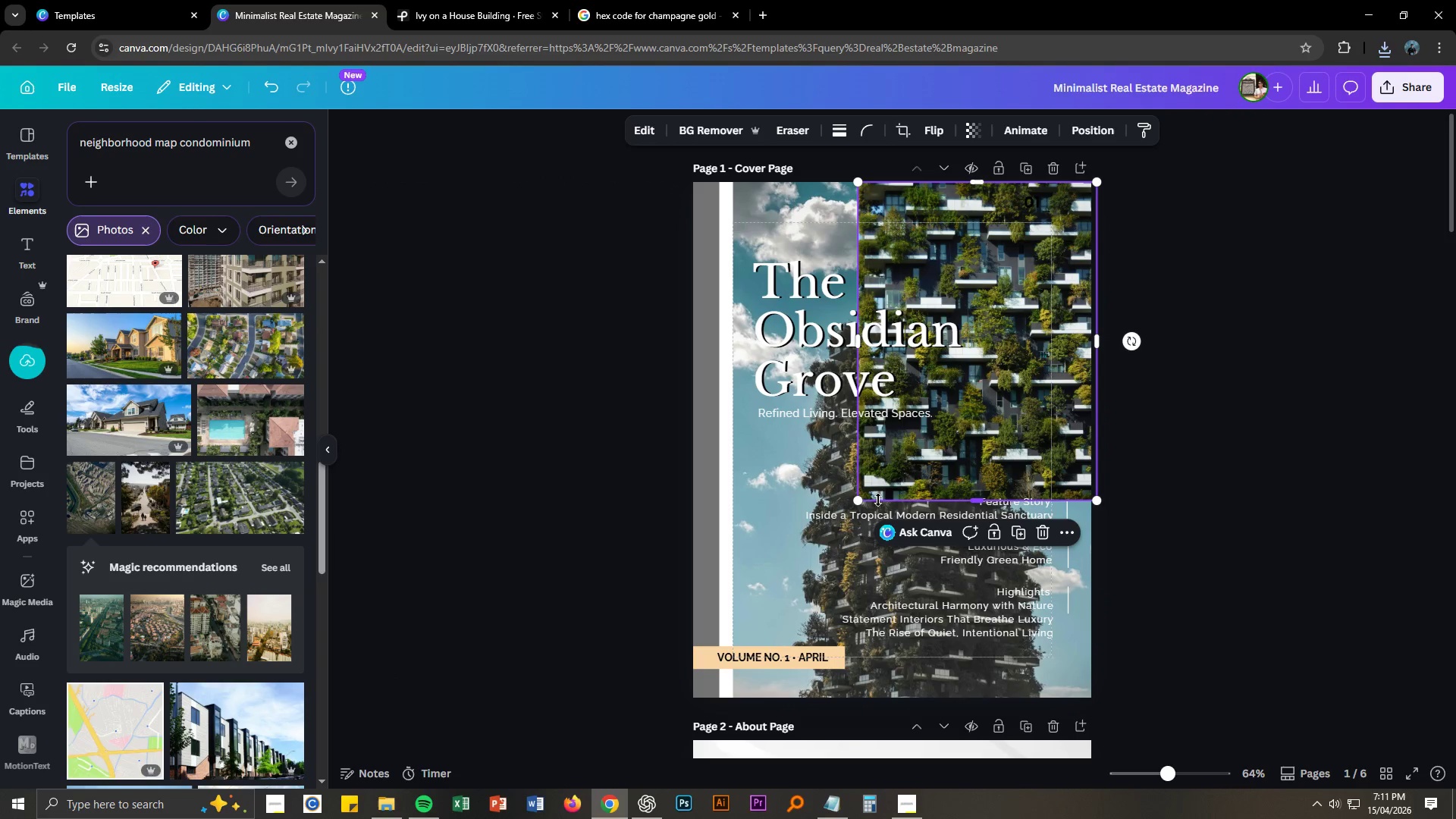 
left_click_drag(start_coordinate=[953, 462], to_coordinate=[883, 510])
 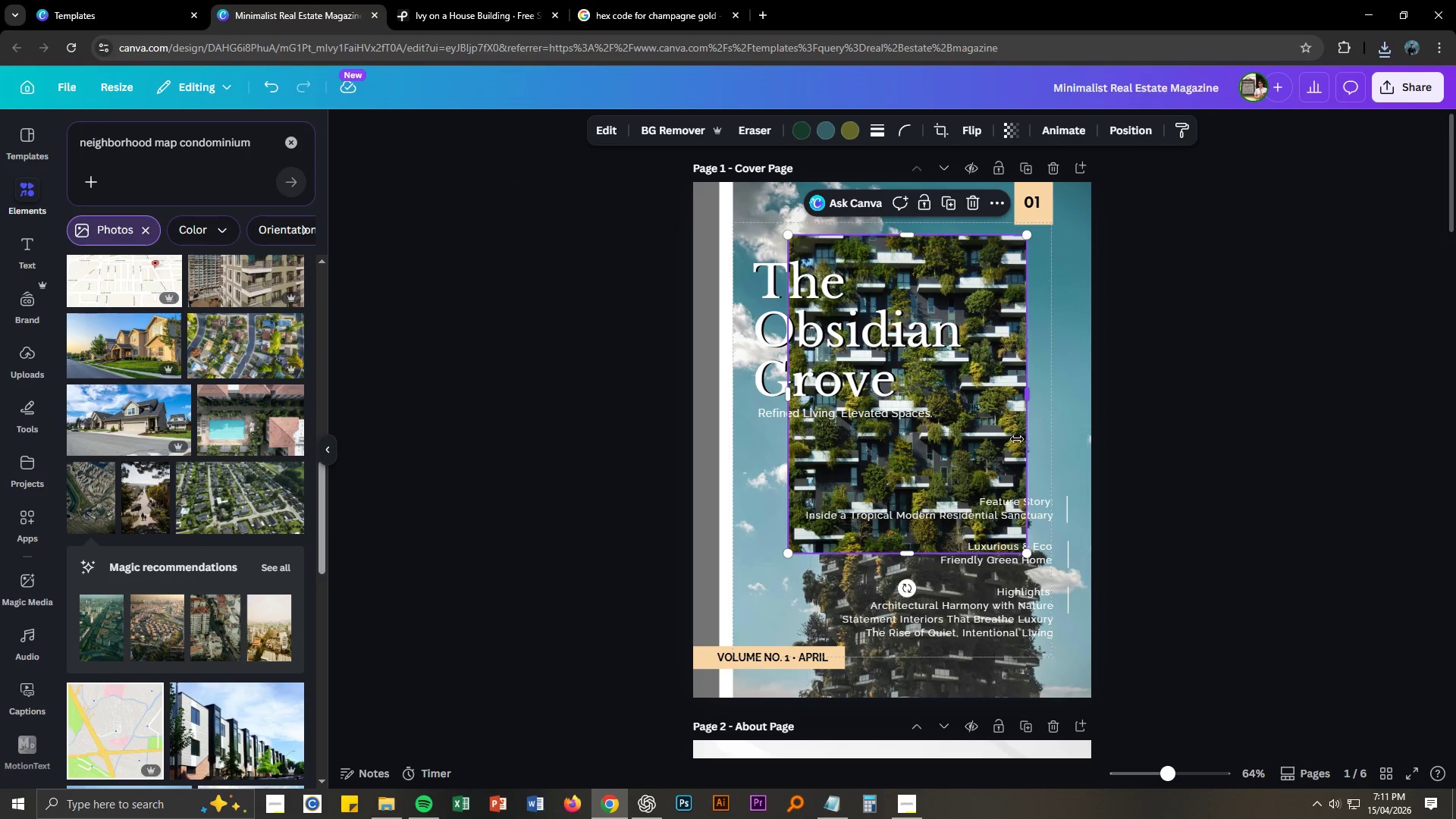 
left_click([974, 438])
 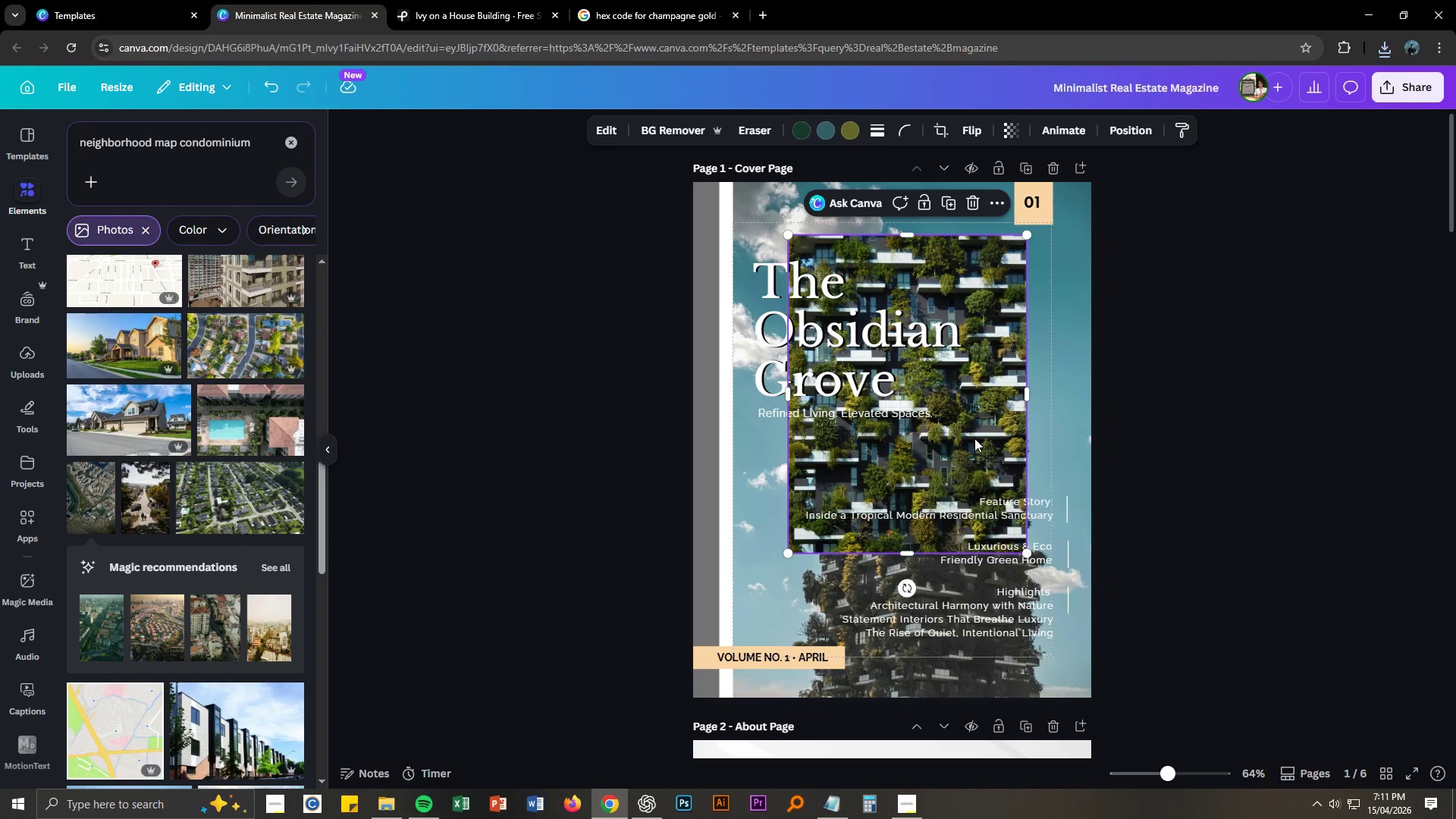 
right_click([974, 438])
 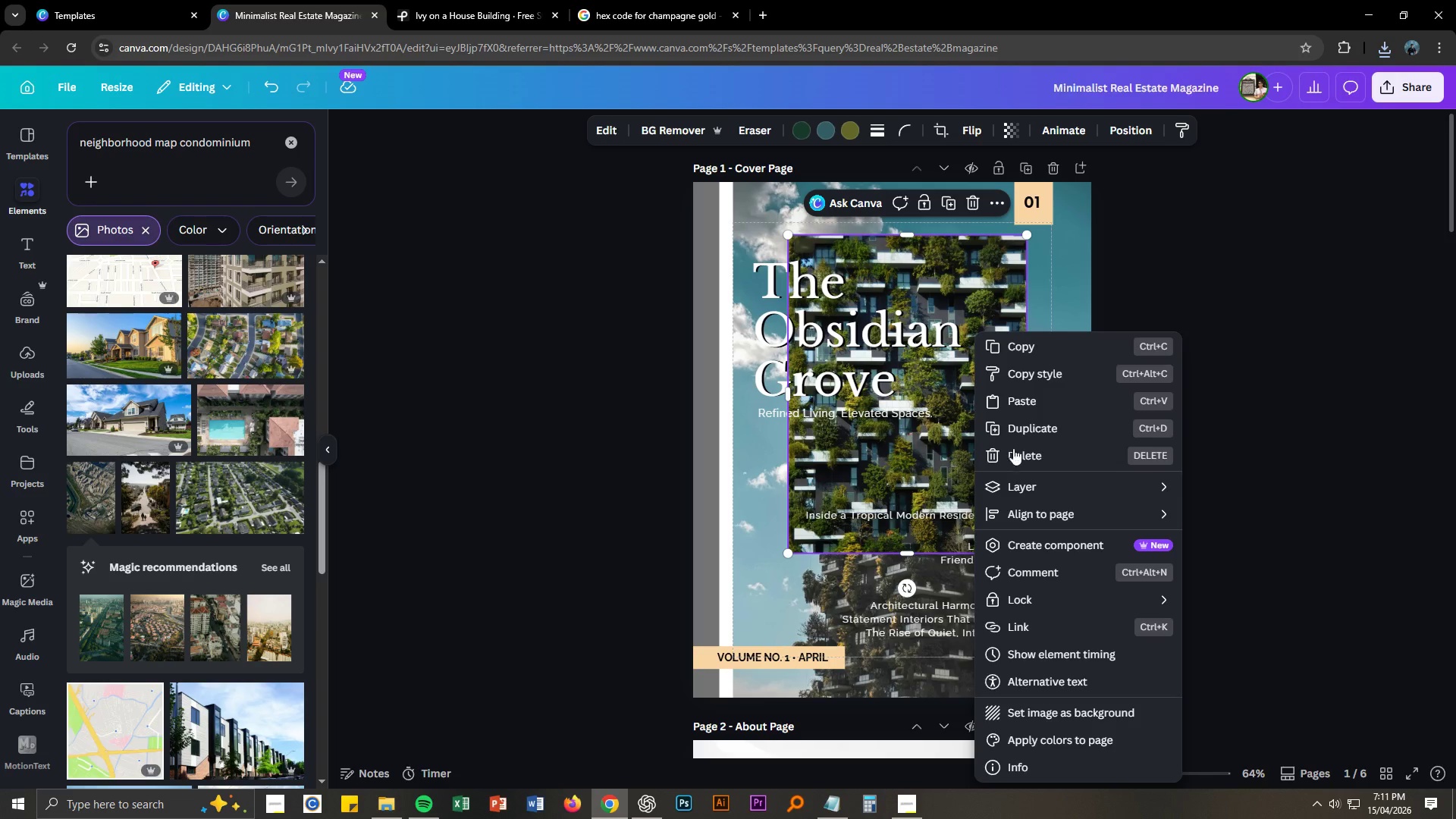 
mouse_move([1043, 476])
 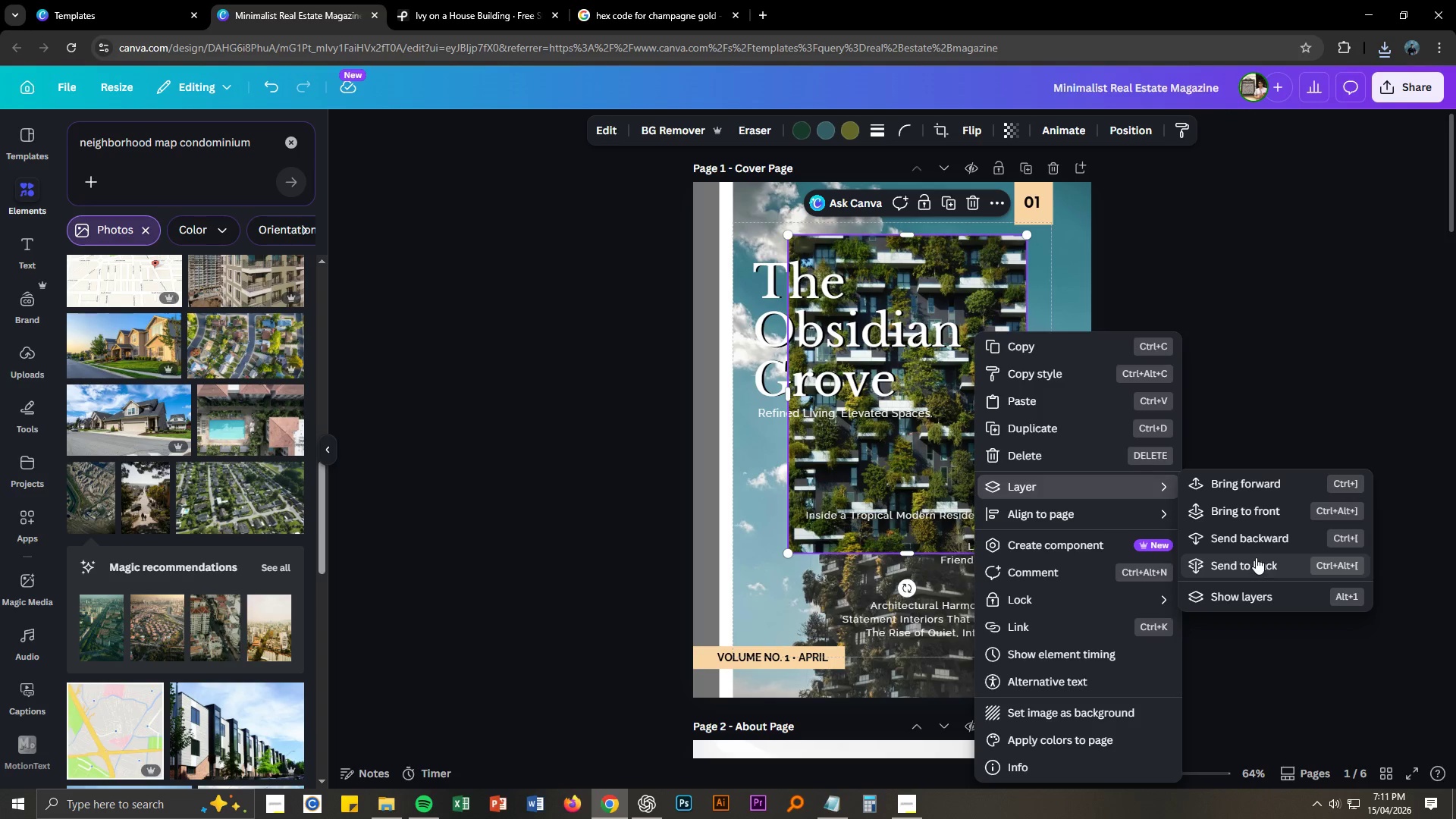 
left_click([1258, 539])
 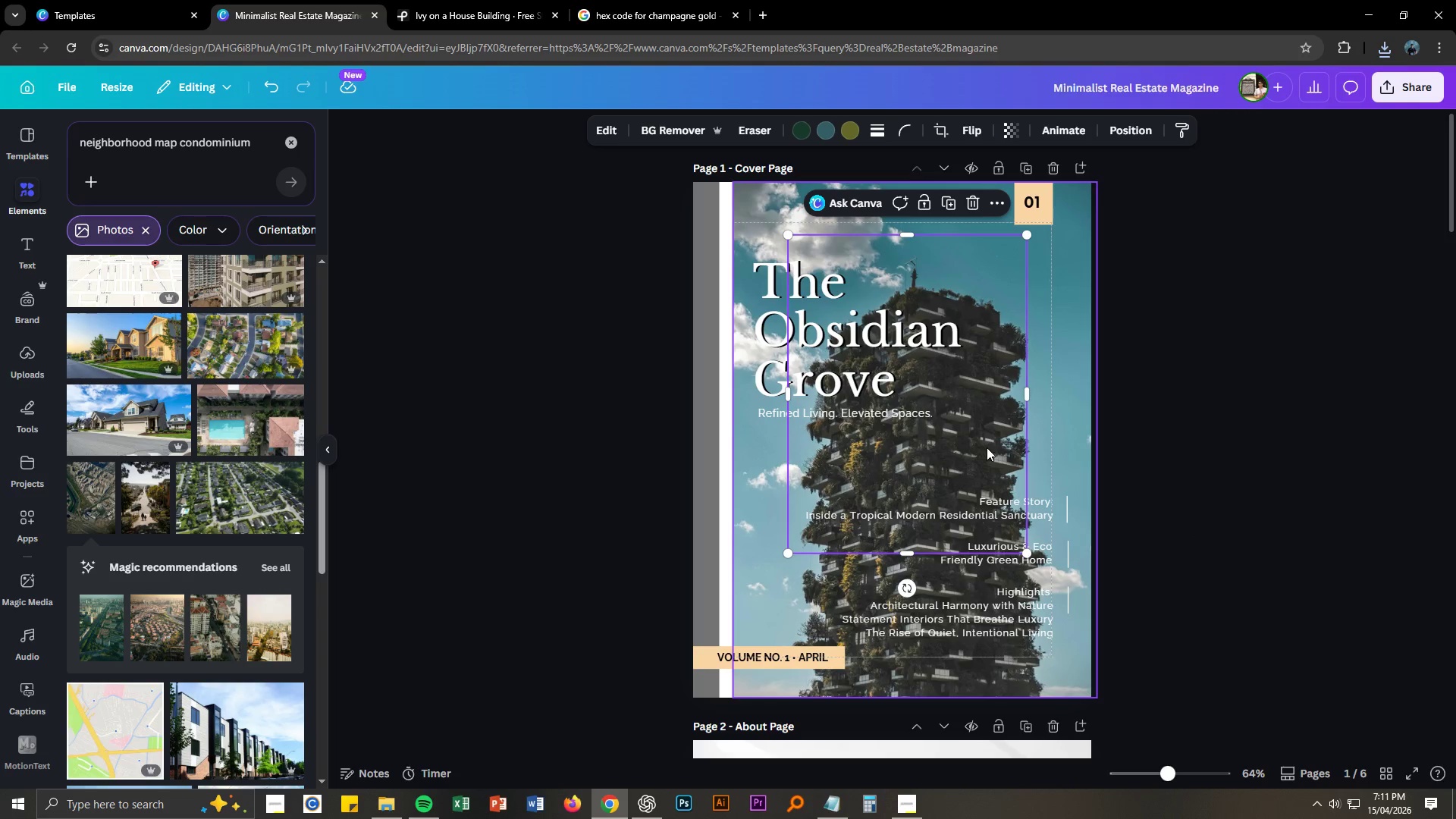 
left_click([1081, 456])
 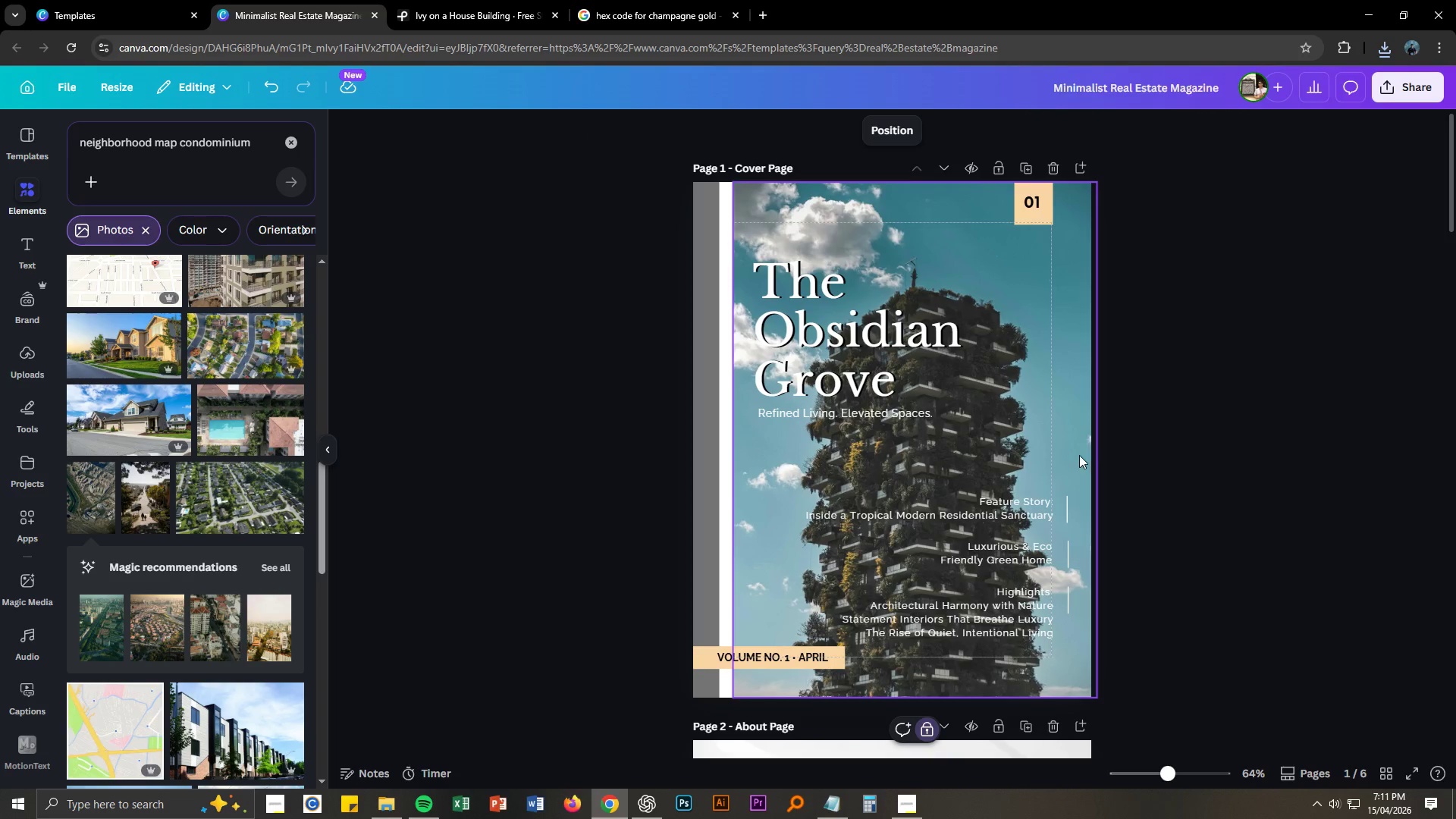 
left_click_drag(start_coordinate=[1079, 455], to_coordinate=[1103, 461])
 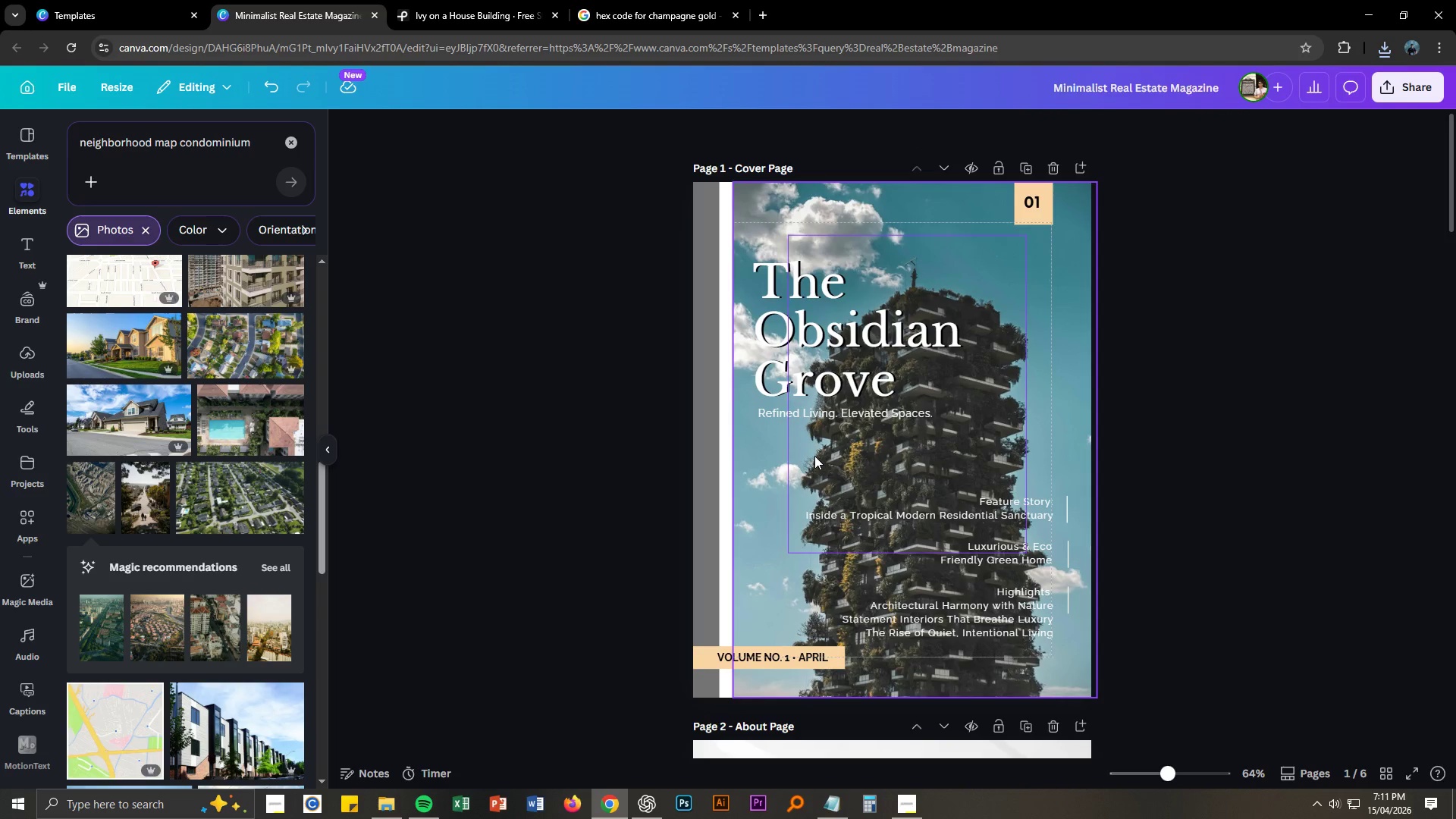 
double_click([814, 456])
 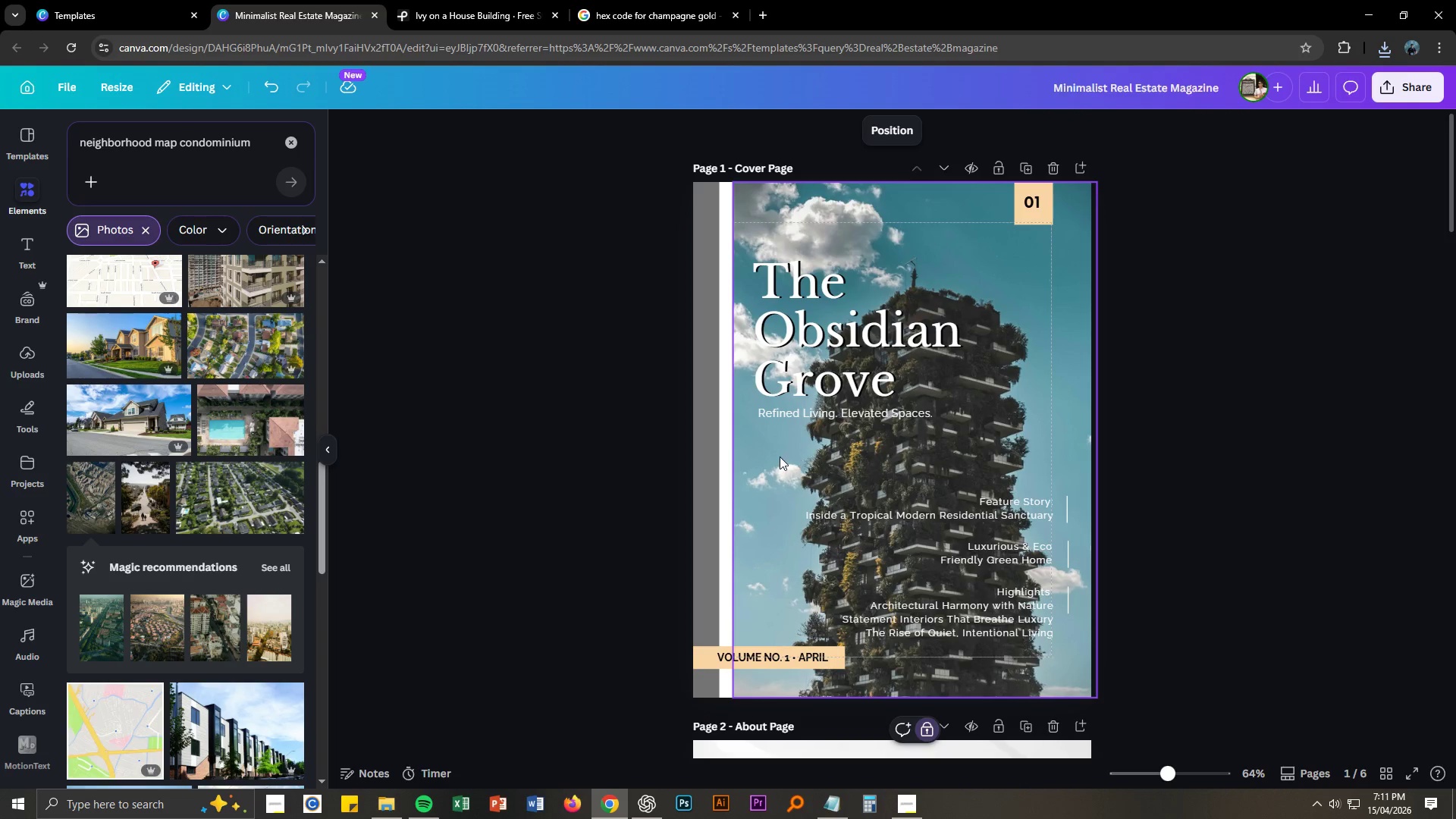 
triple_click([777, 457])
 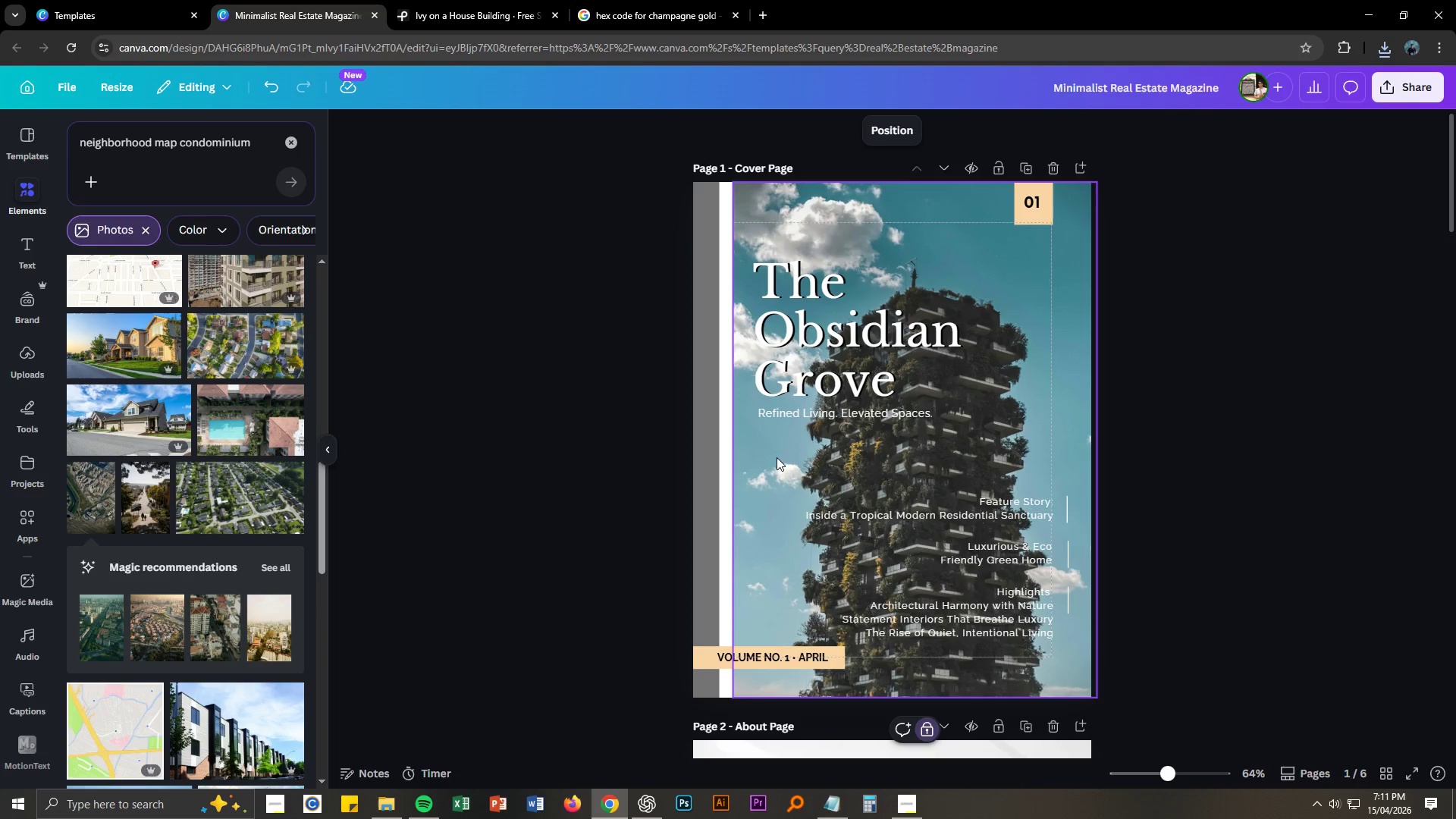 
triple_click([777, 457])
 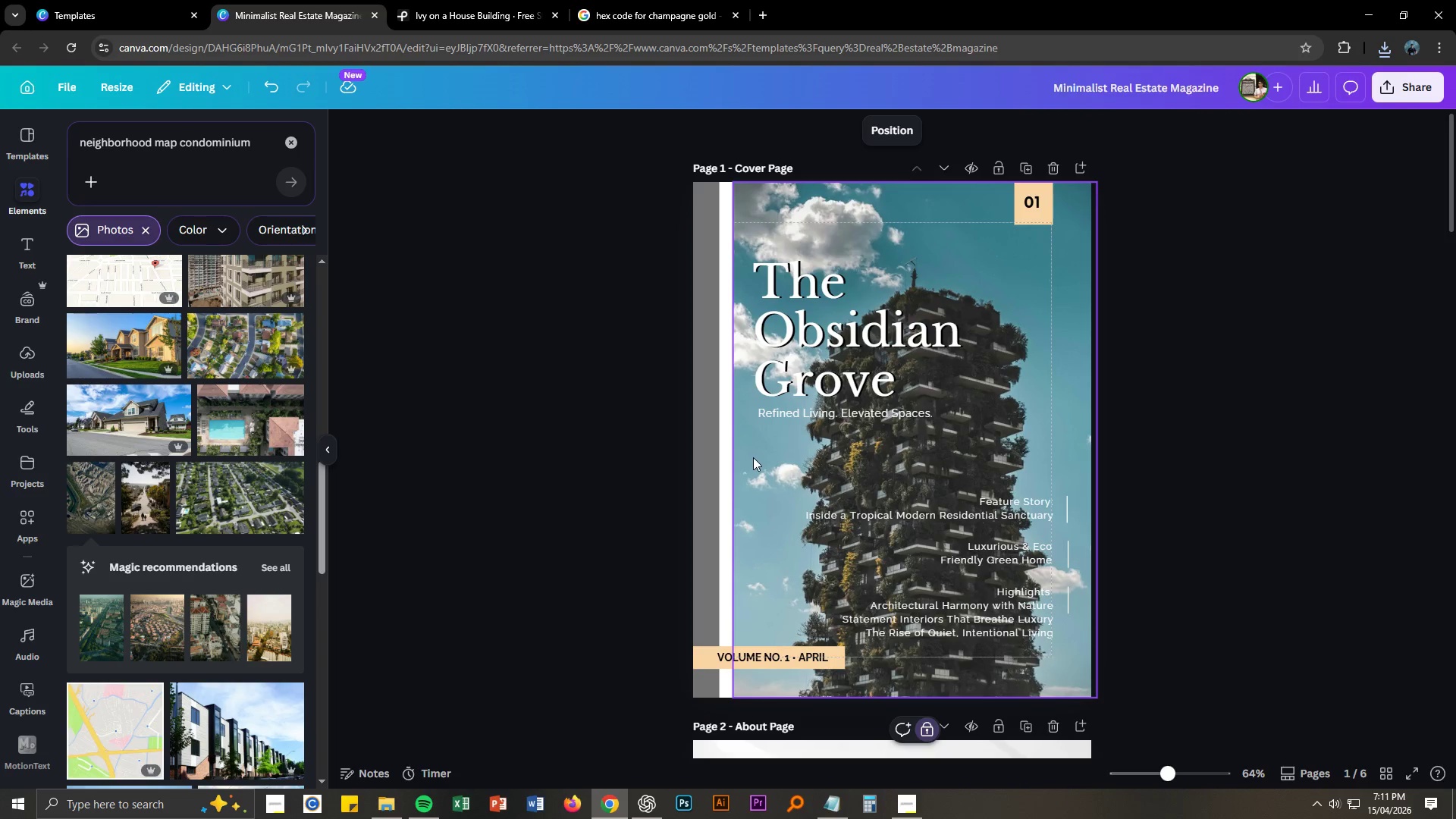 
left_click_drag(start_coordinate=[750, 457], to_coordinate=[866, 475])
 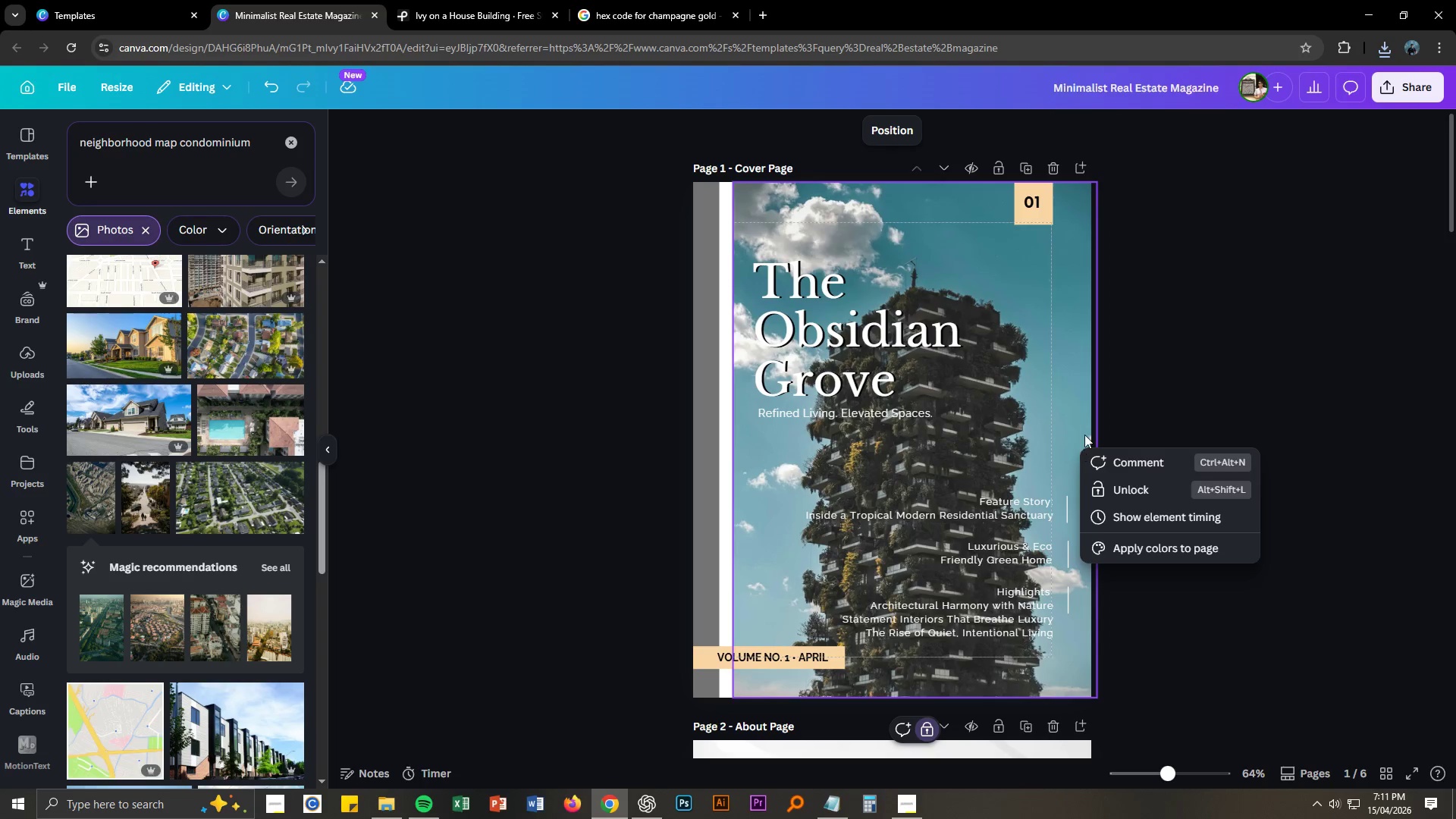 
left_click([1088, 419])
 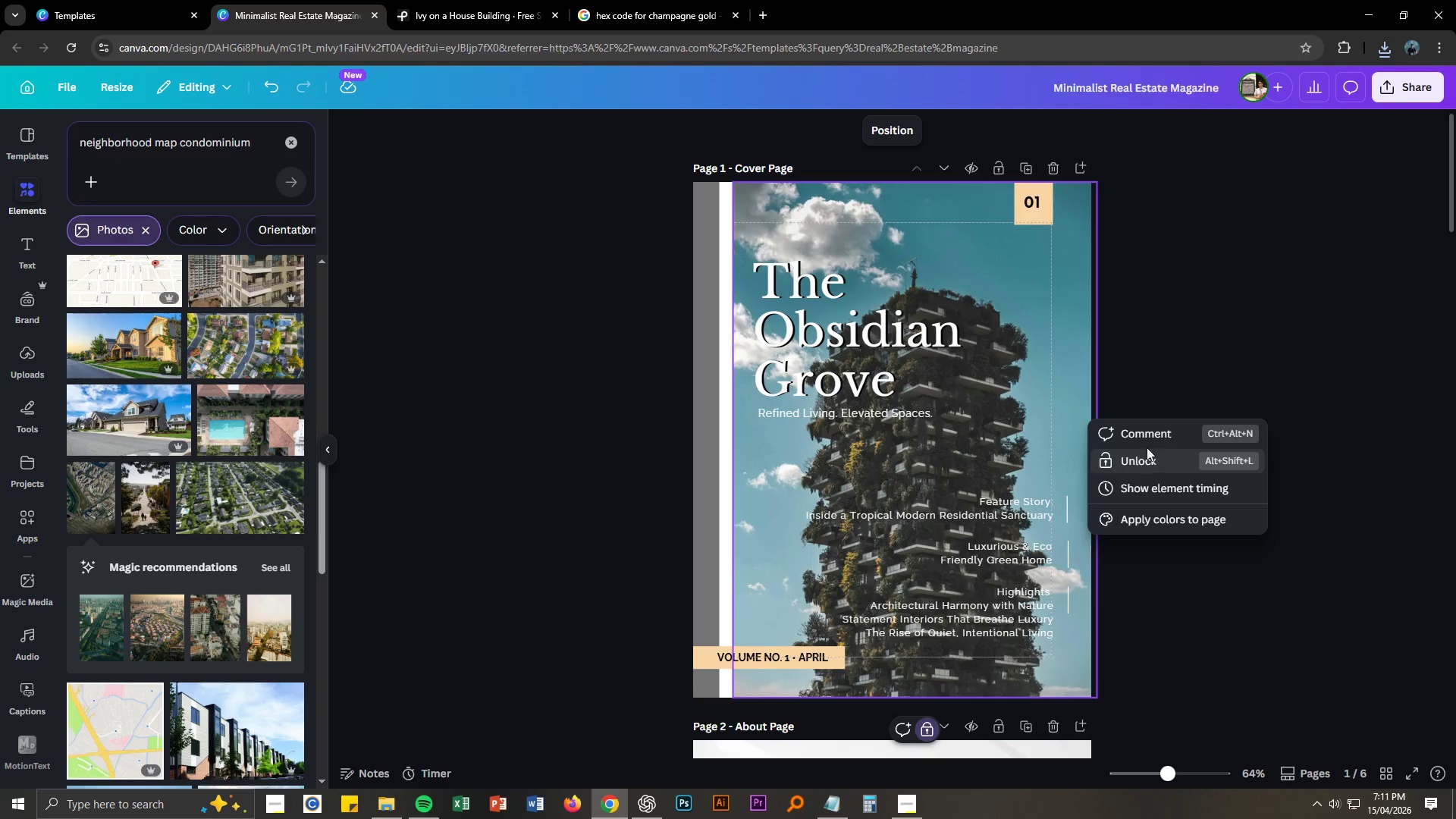 
left_click([1147, 457])
 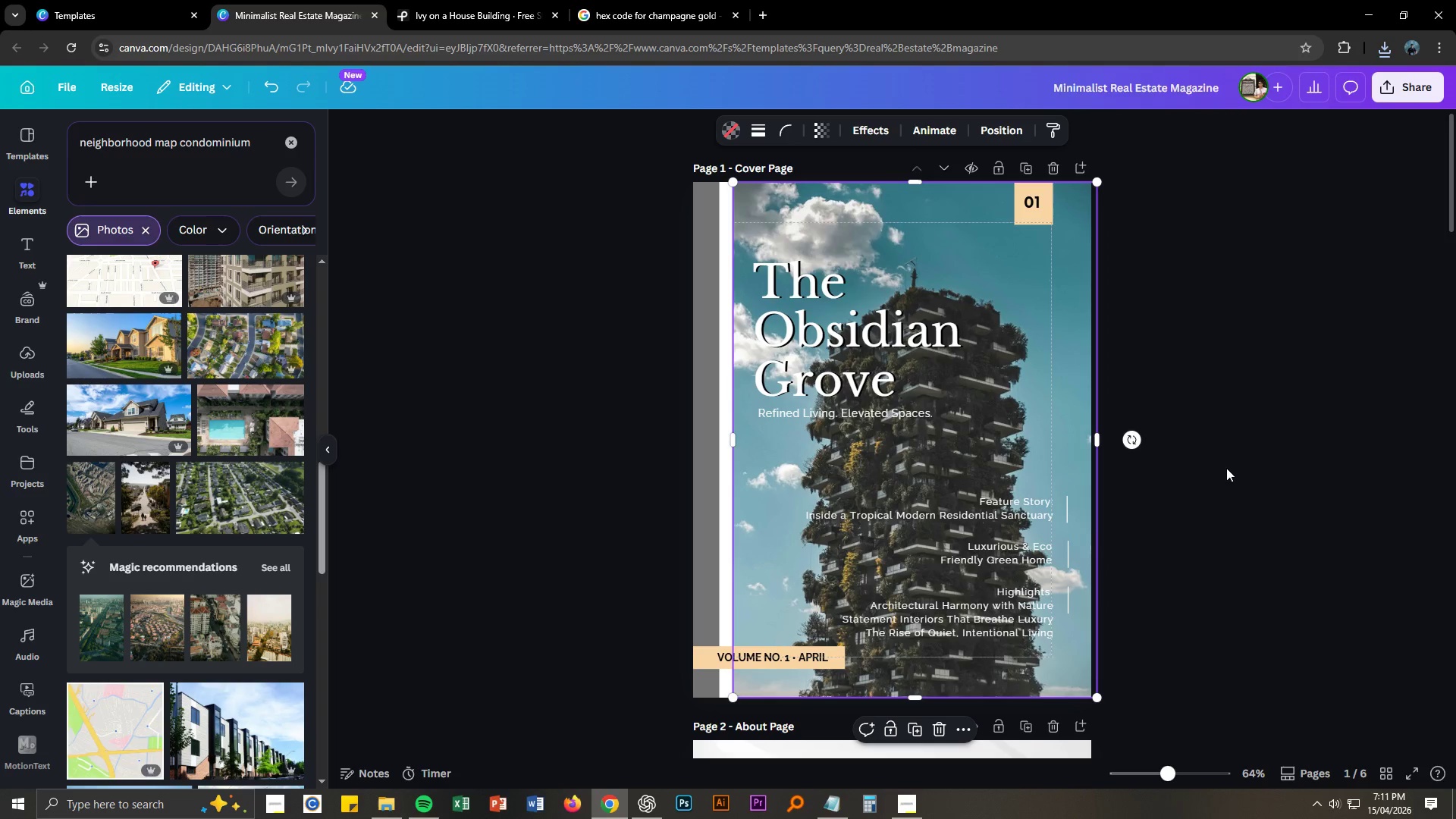 
key(Control+Z)
 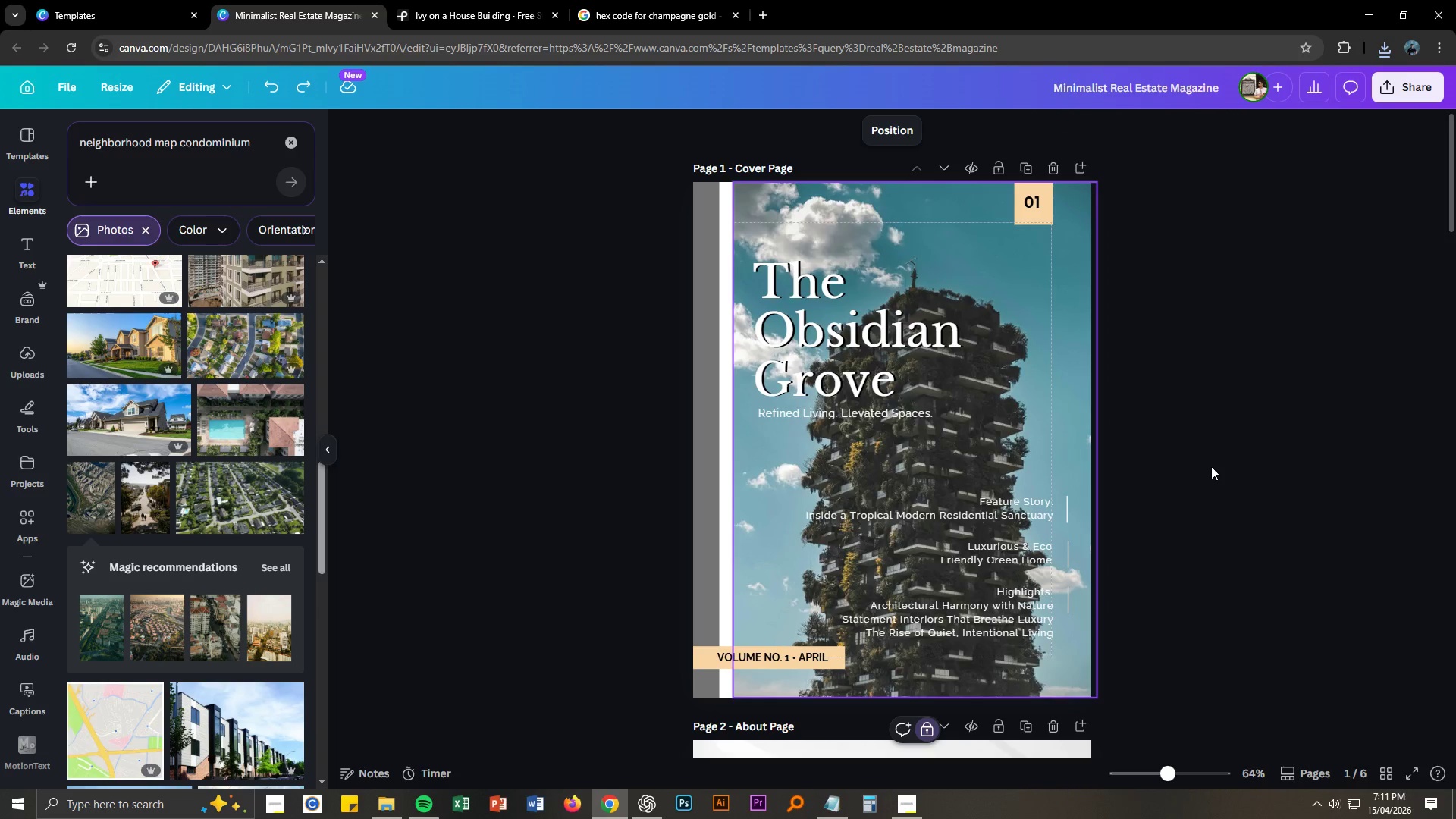 
key(Control+Z)
 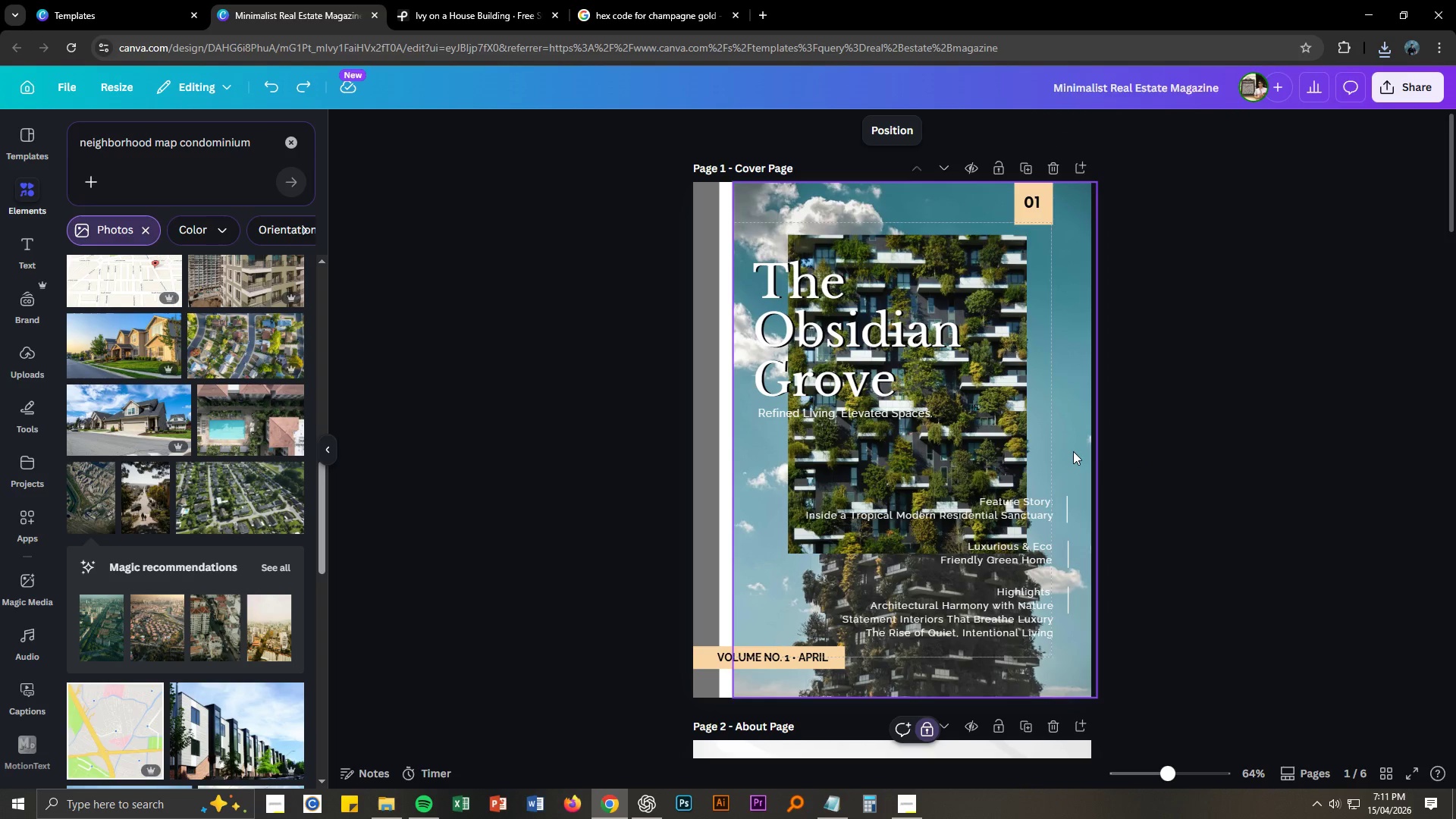 
right_click([1073, 450])
 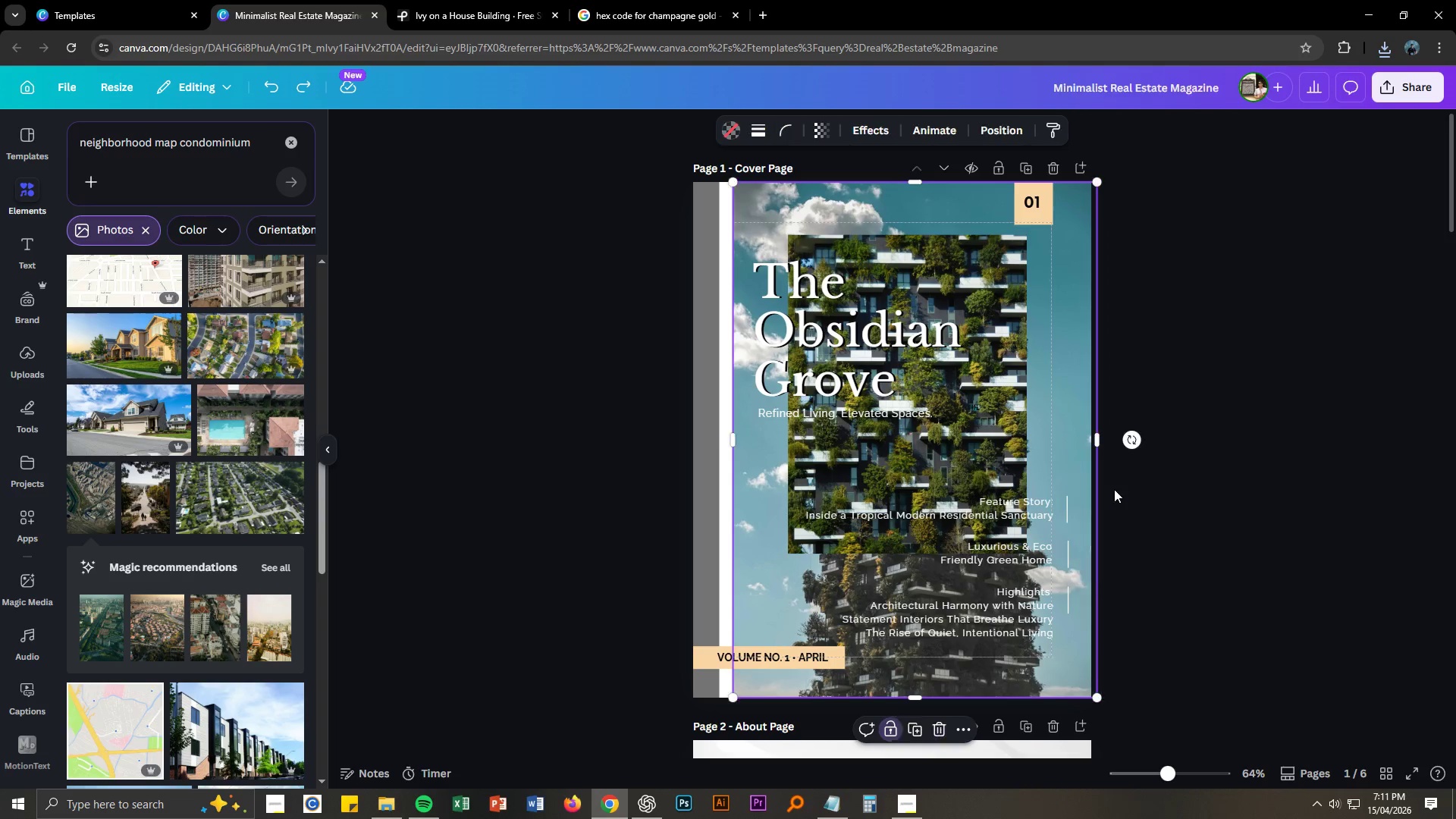 
double_click([1270, 457])
 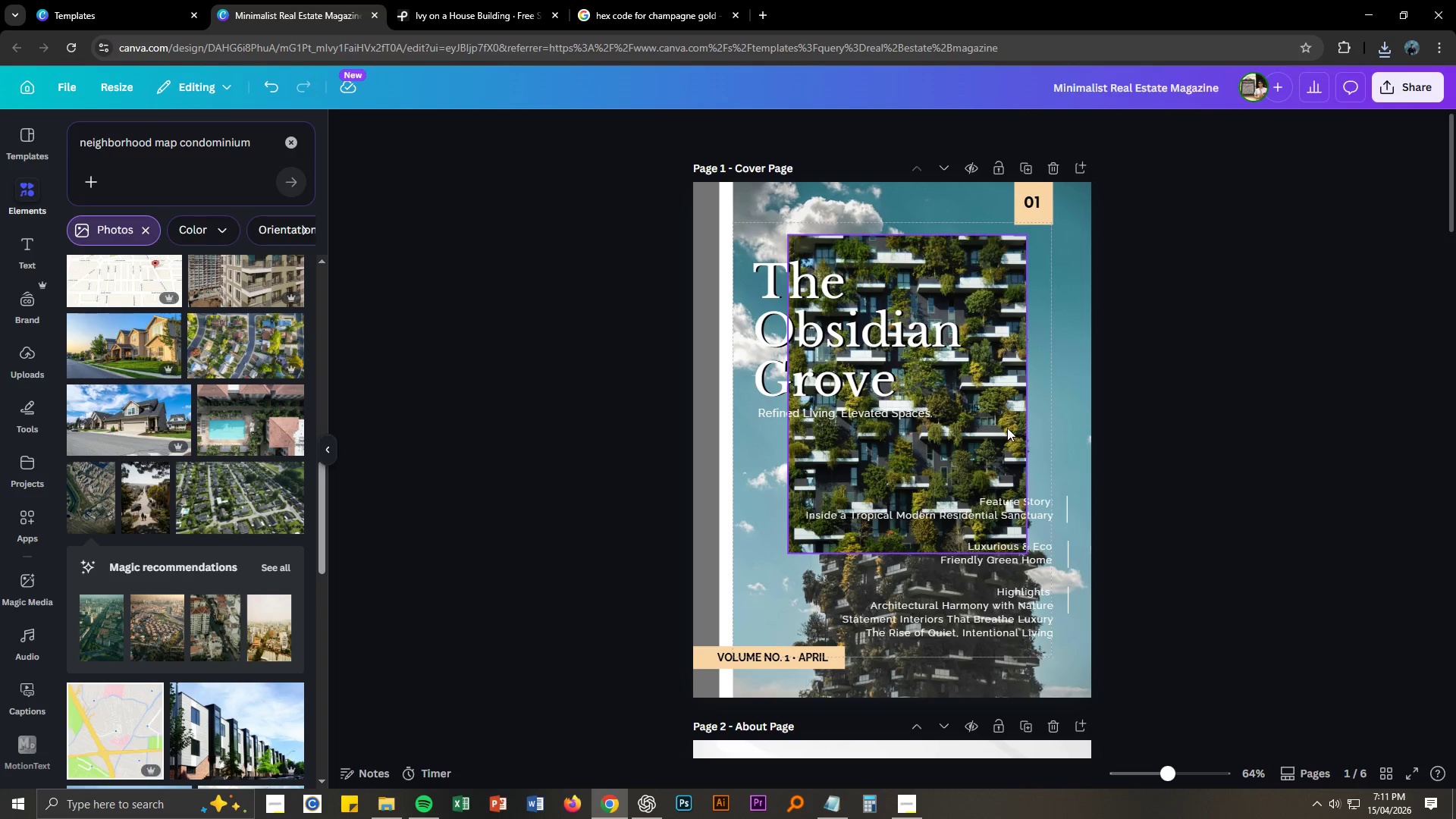 
left_click_drag(start_coordinate=[1007, 428], to_coordinate=[1045, 447])
 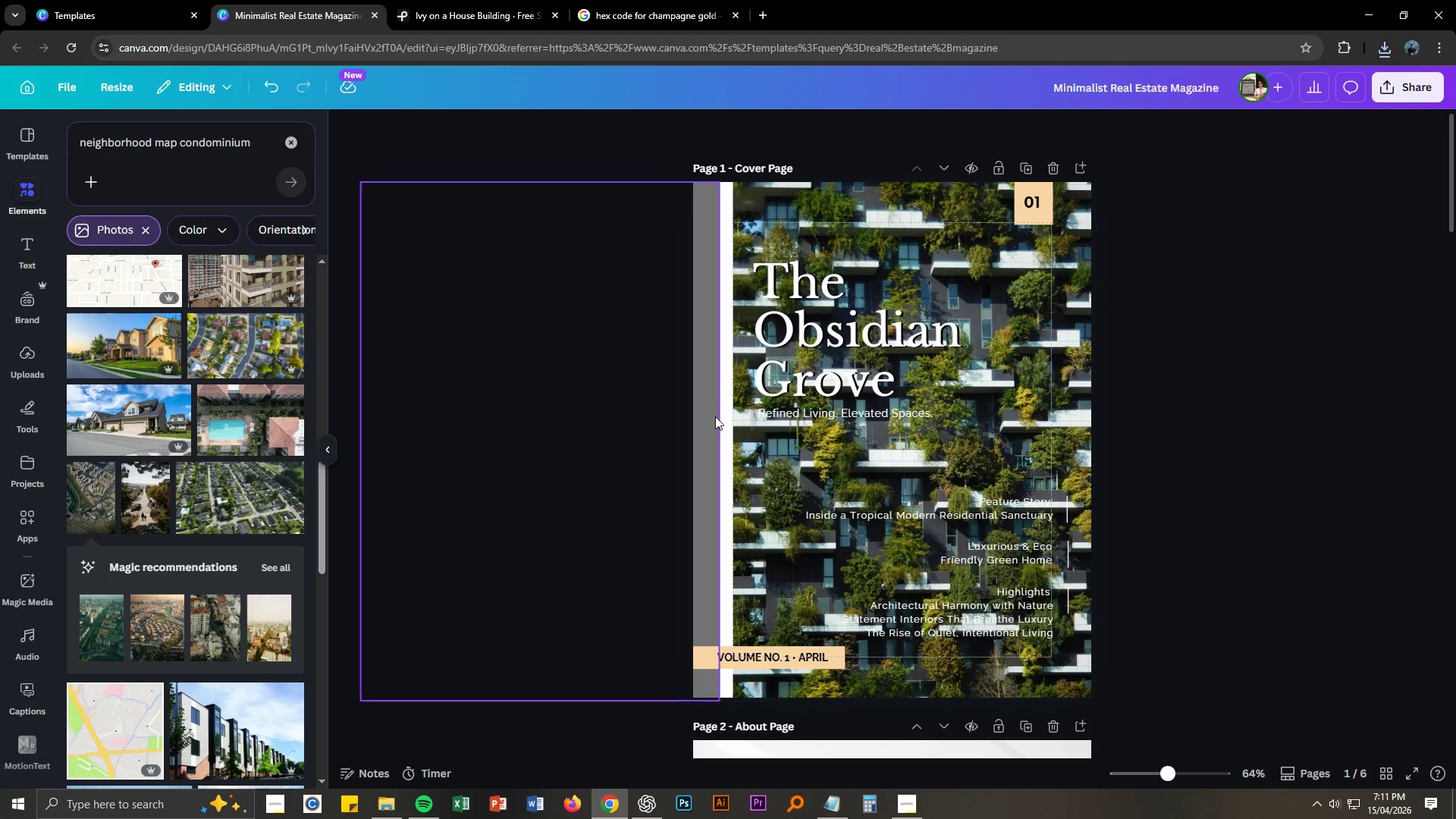 
left_click_drag(start_coordinate=[705, 417], to_coordinate=[1076, 415])
 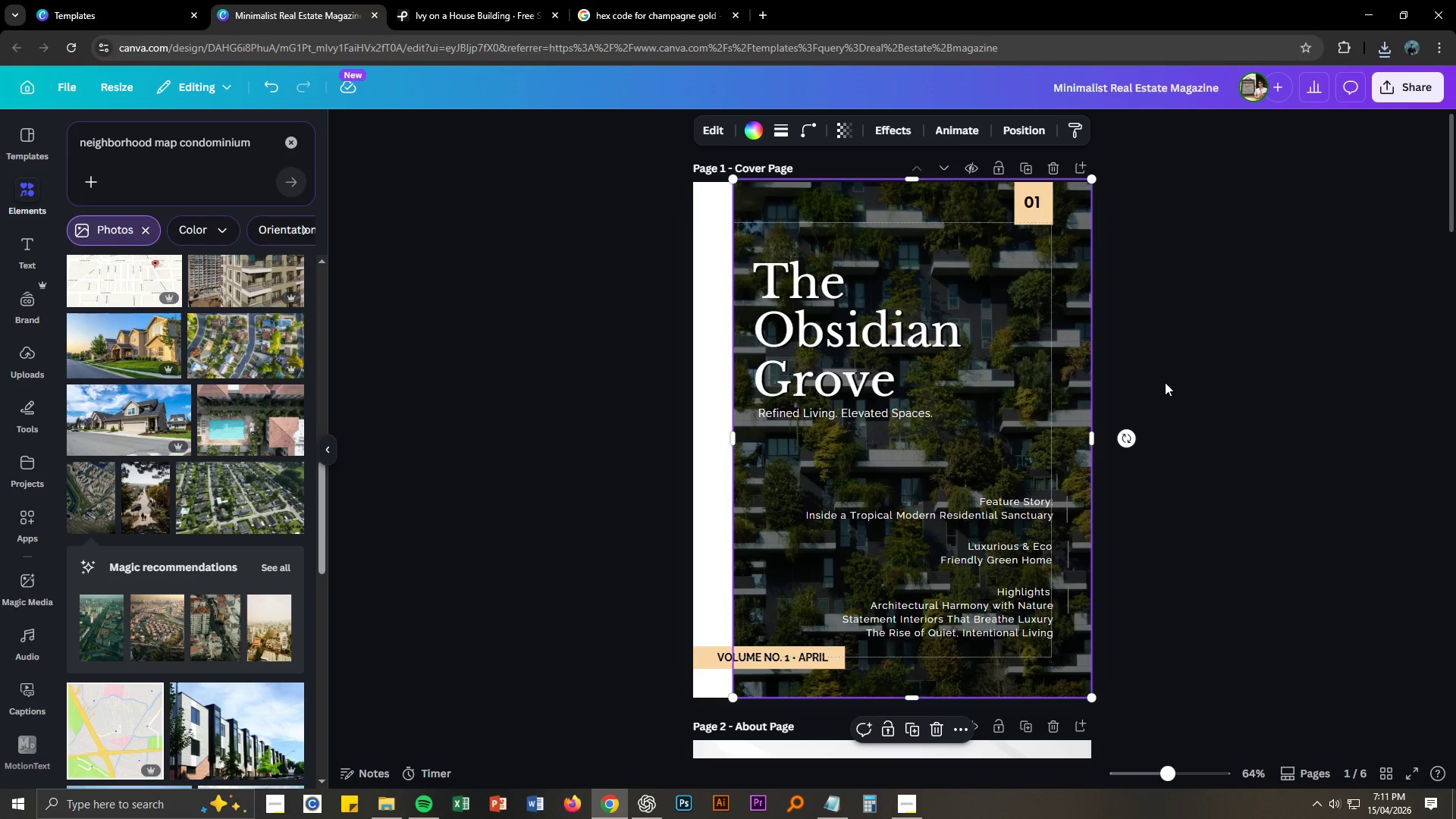 
left_click([1167, 377])
 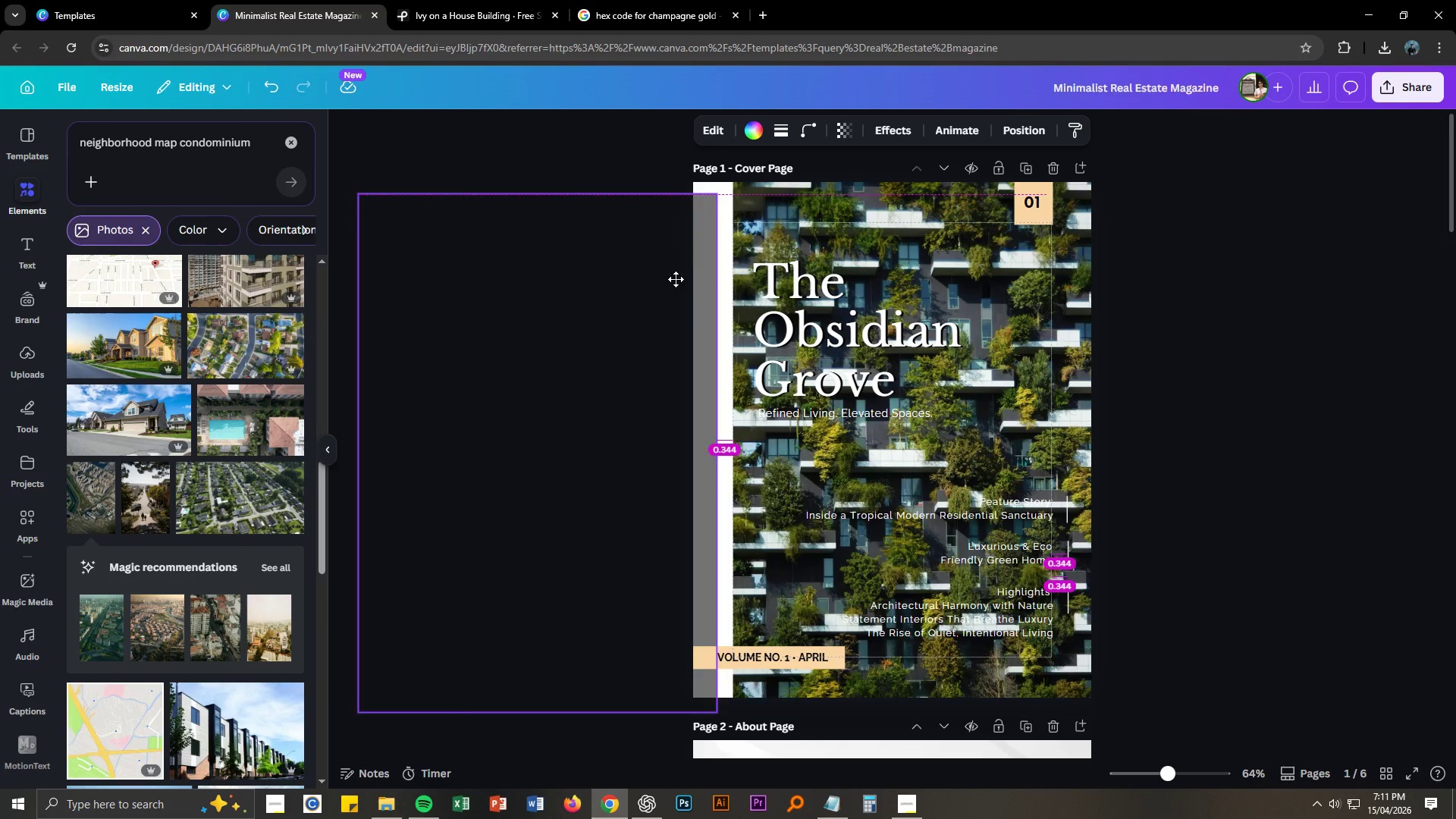 
wait(15.41)
 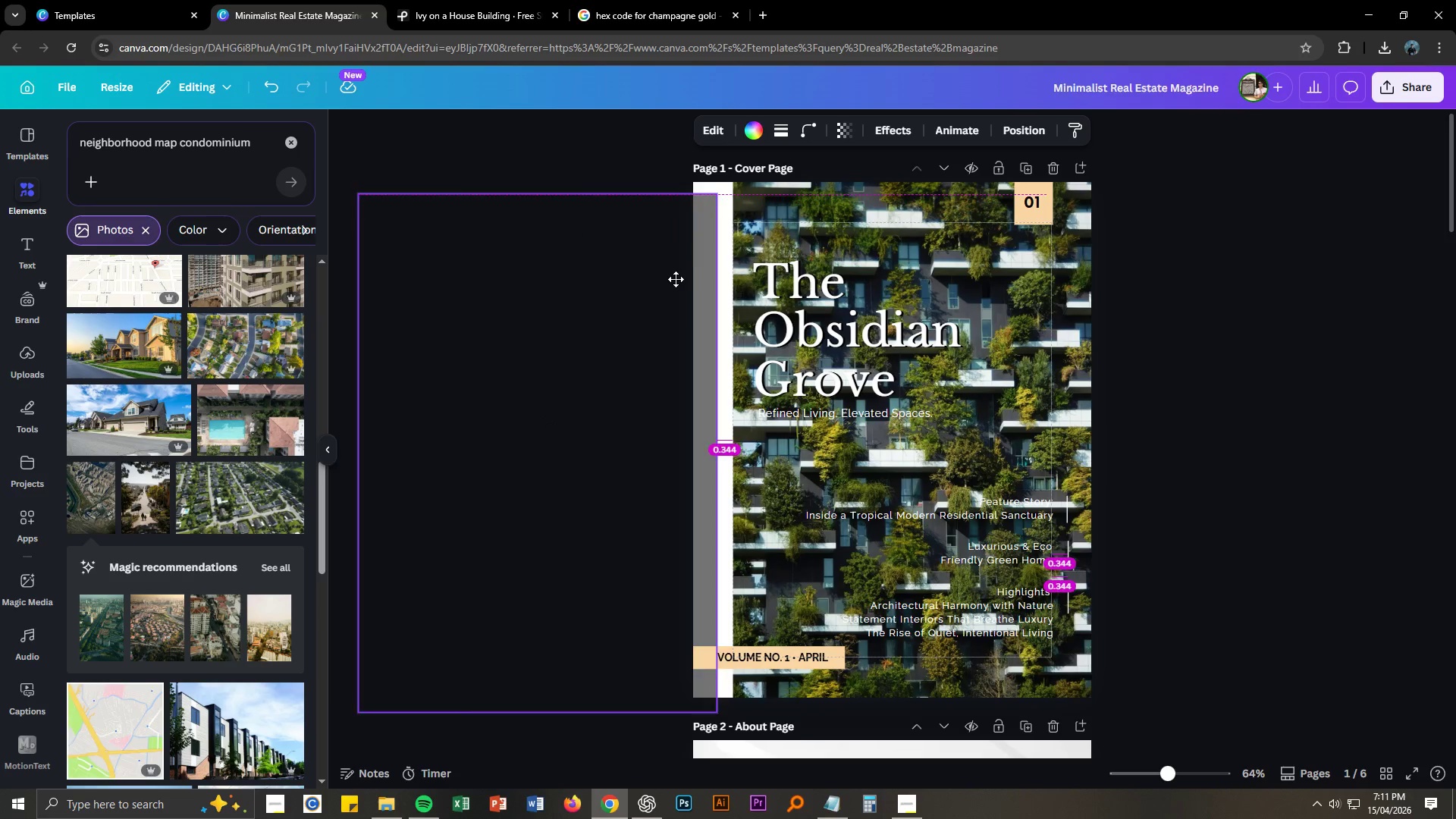 
left_click_drag(start_coordinate=[836, 198], to_coordinate=[817, 193])
 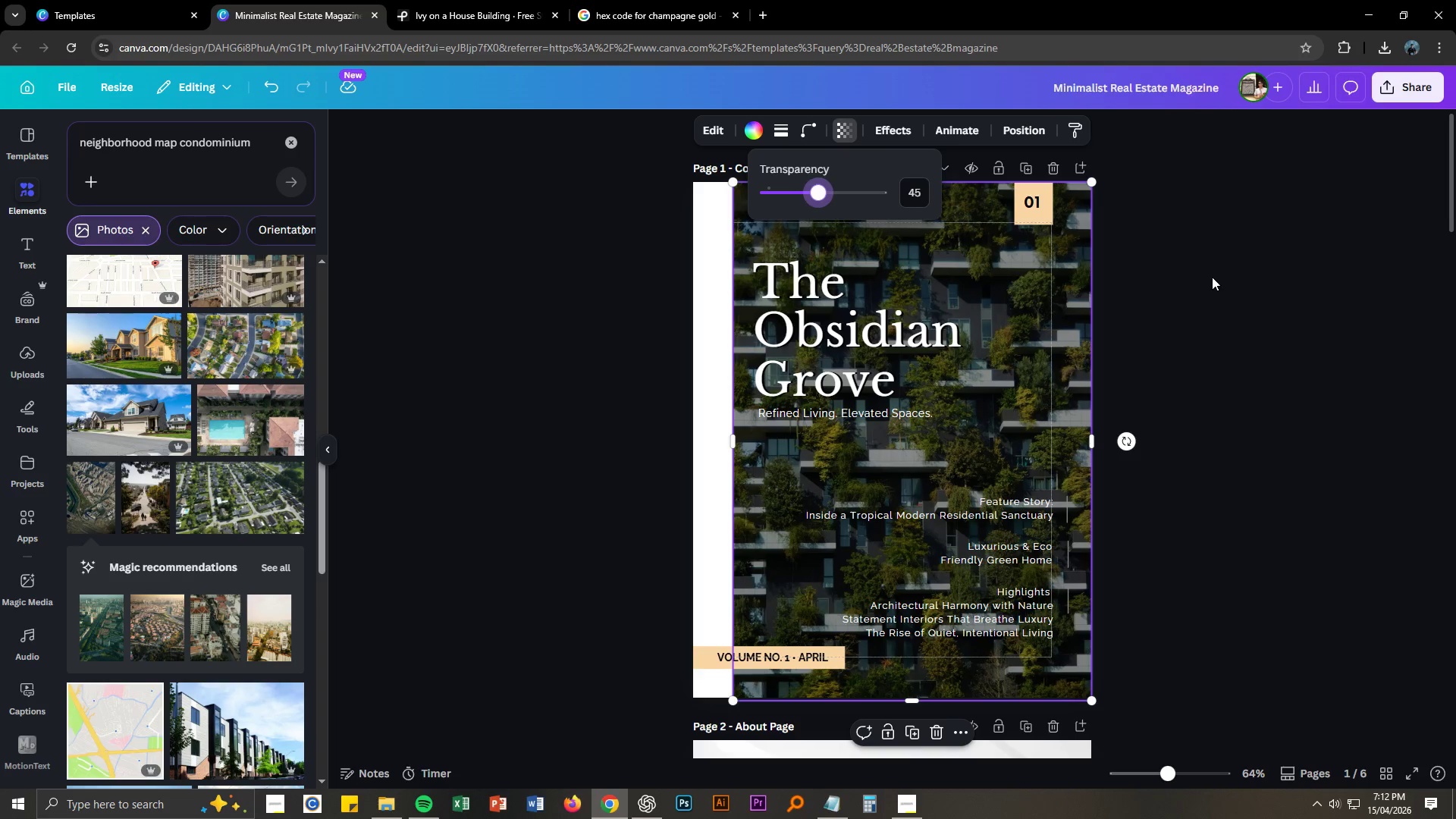 
left_click([1216, 277])
 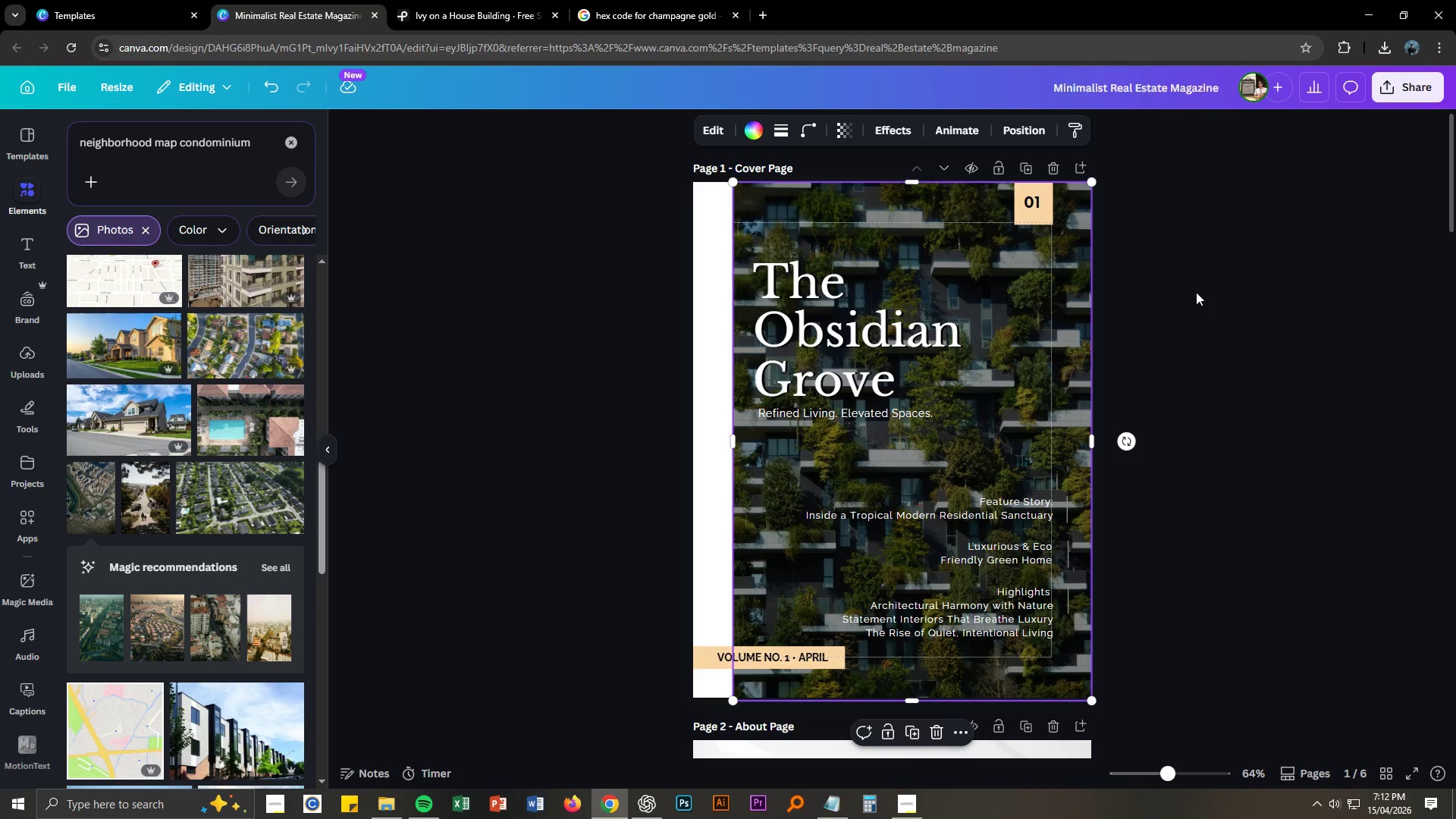 
left_click([1196, 292])
 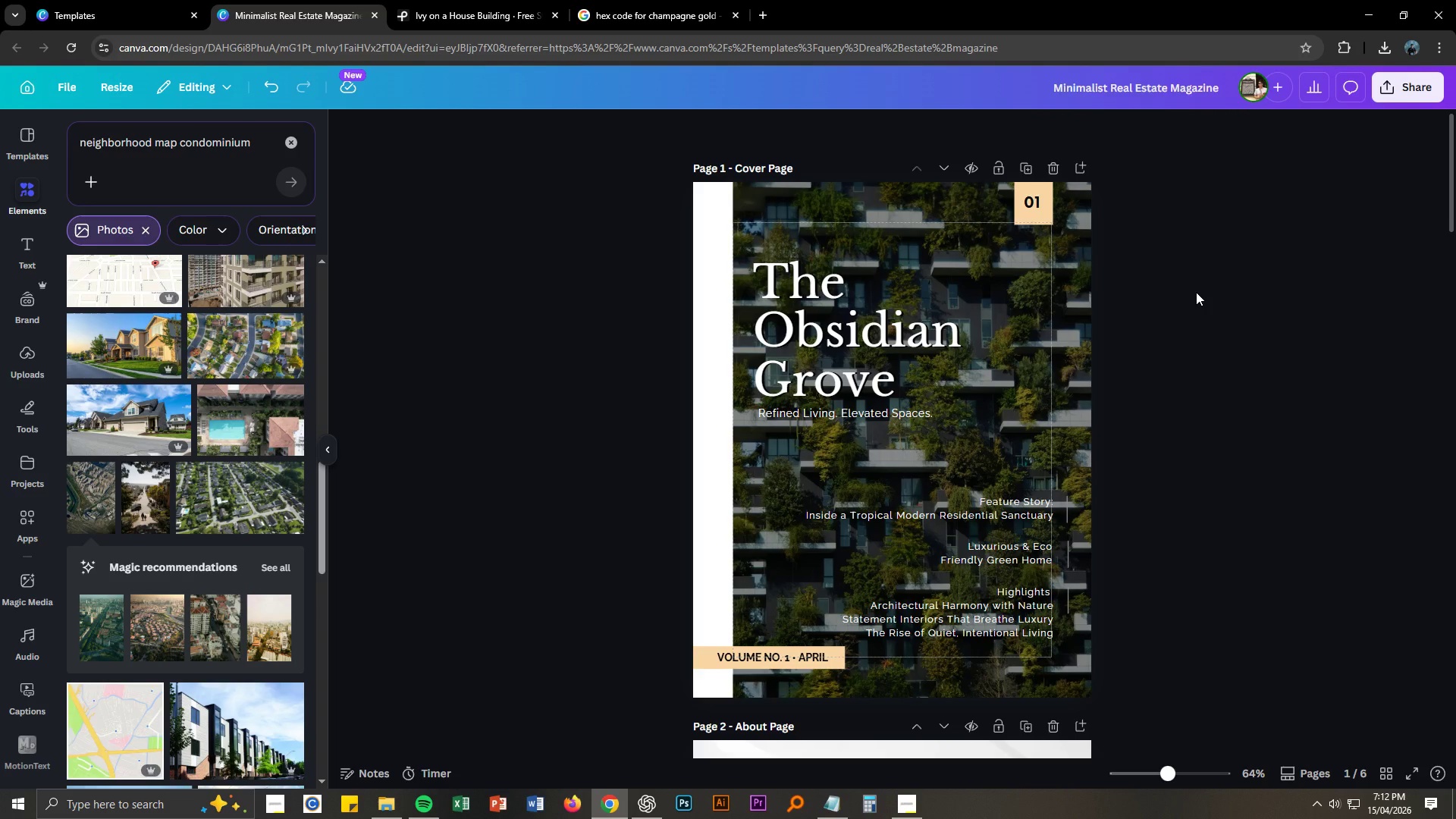 
key(Control+ControlLeft)
 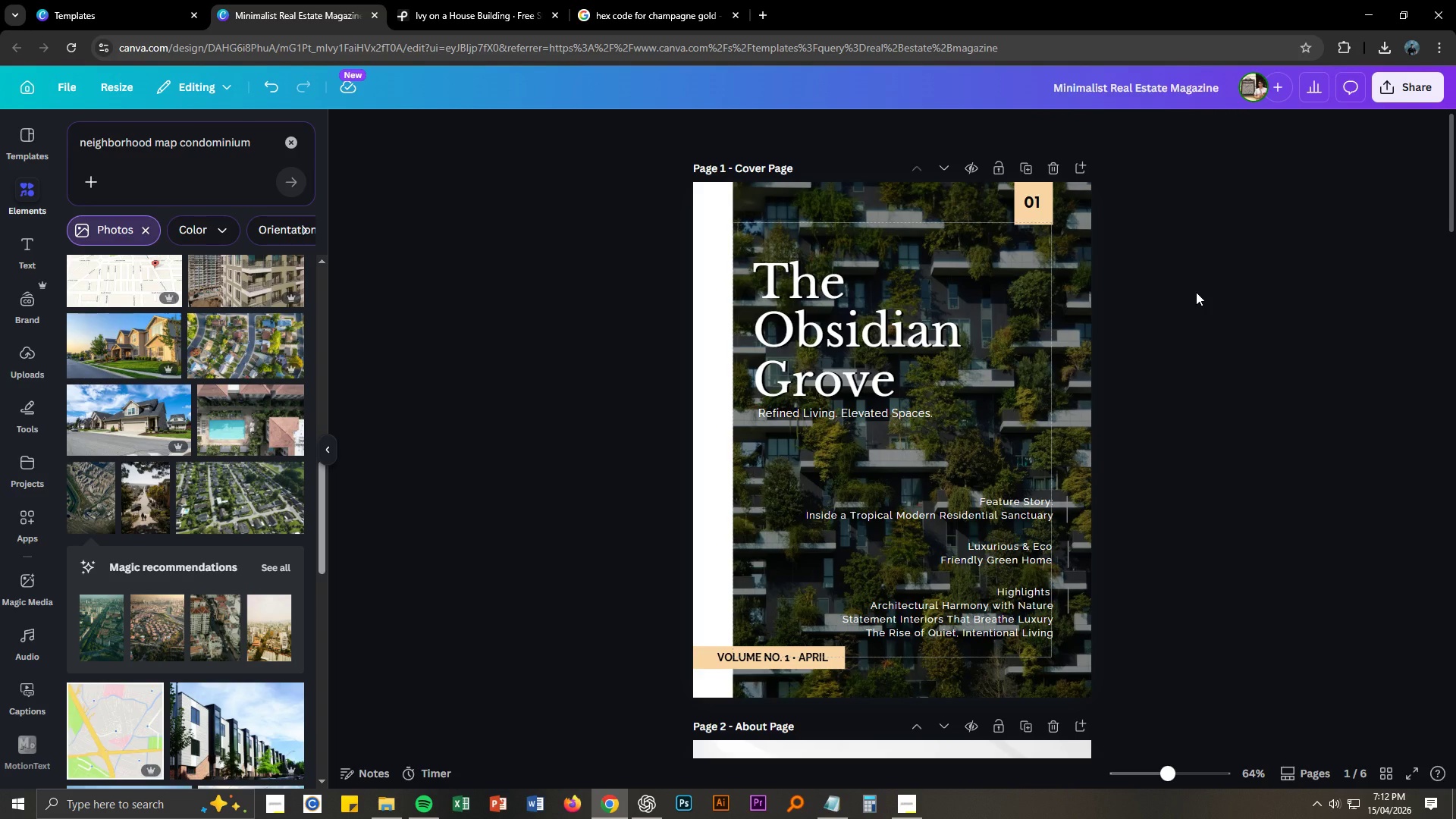 
key(Control+S)
 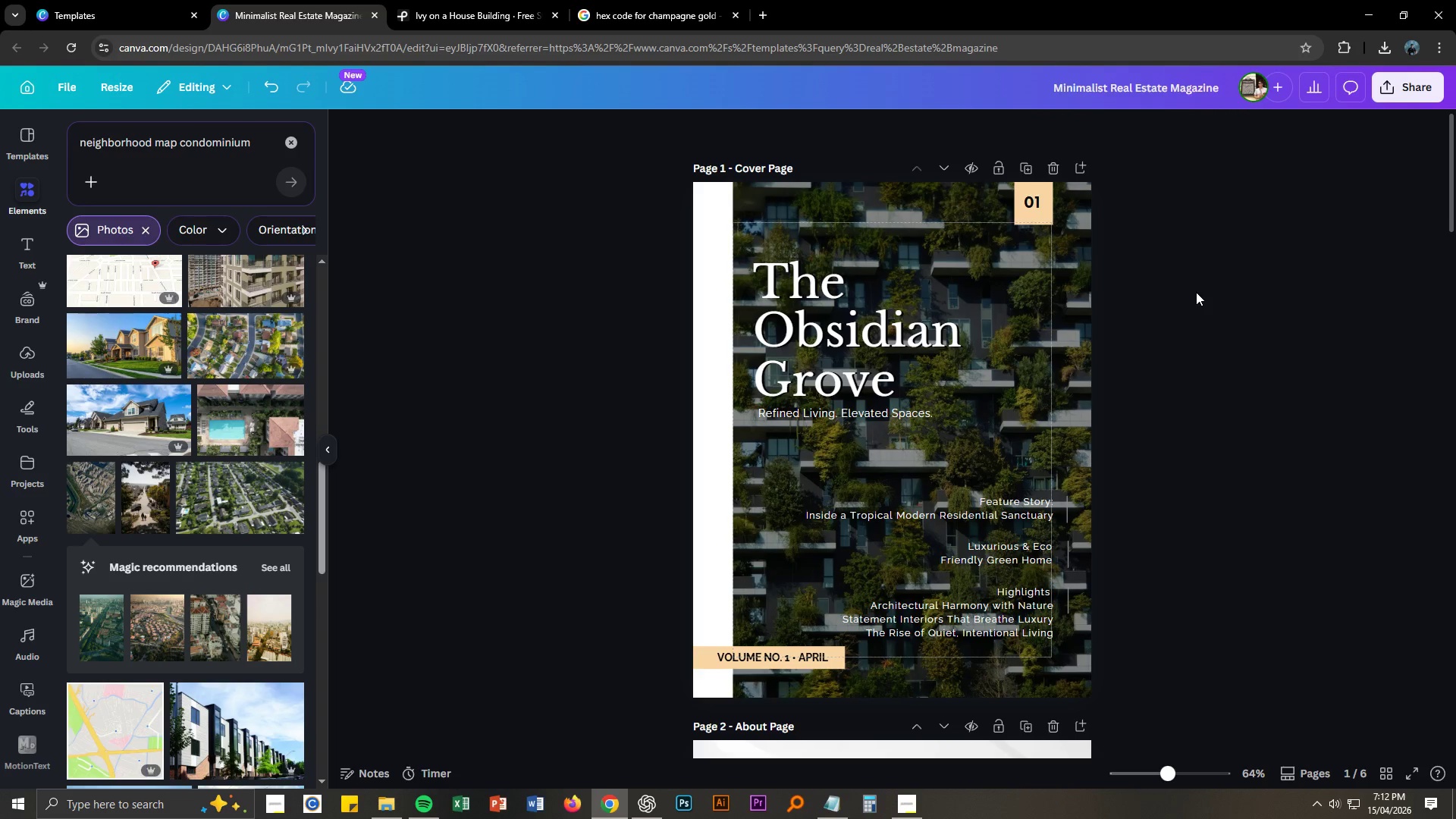 
scroll: coordinate [1146, 357], scroll_direction: down, amount: 3.0
 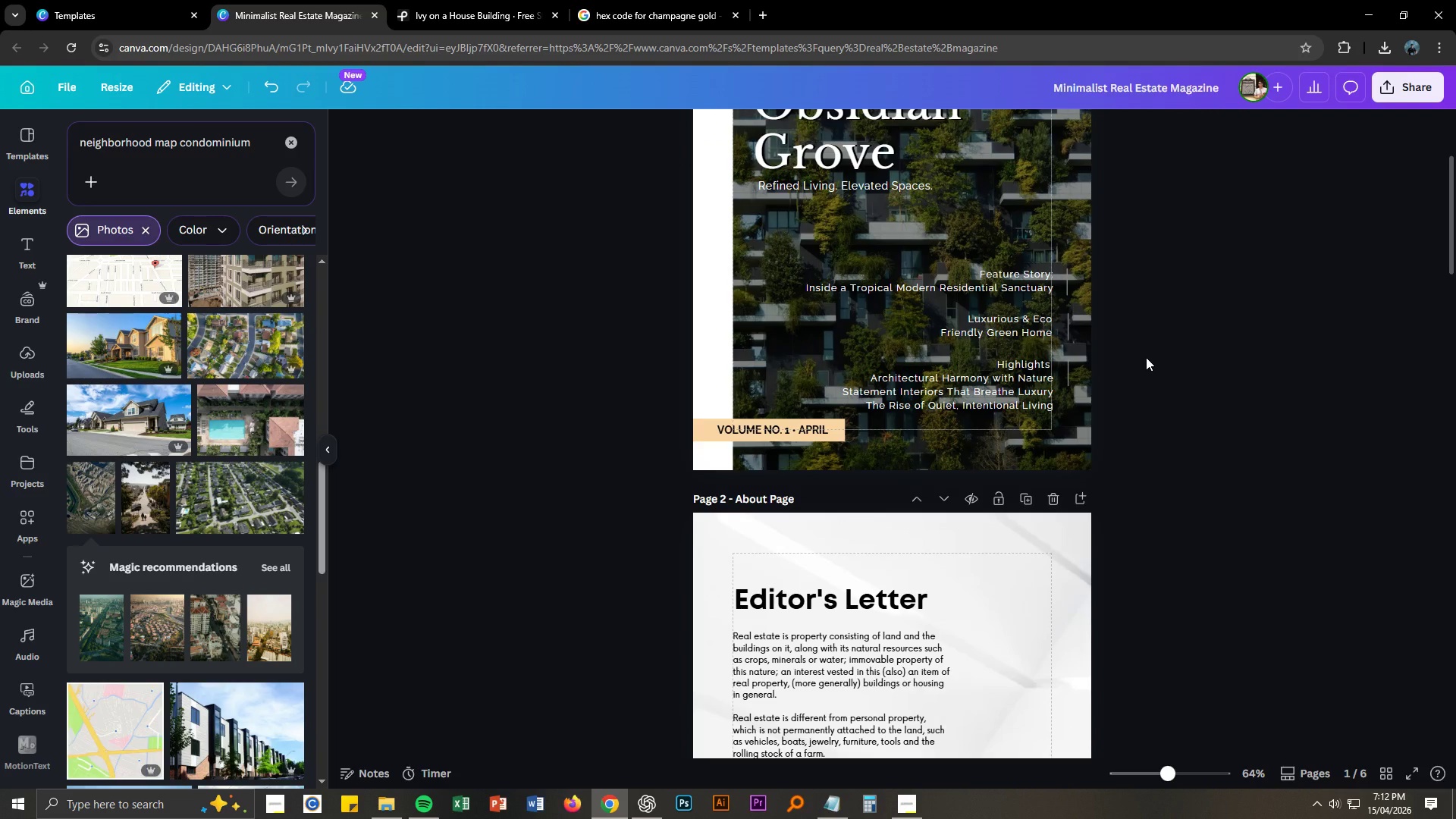 
scroll: coordinate [1145, 357], scroll_direction: up, amount: 3.0
 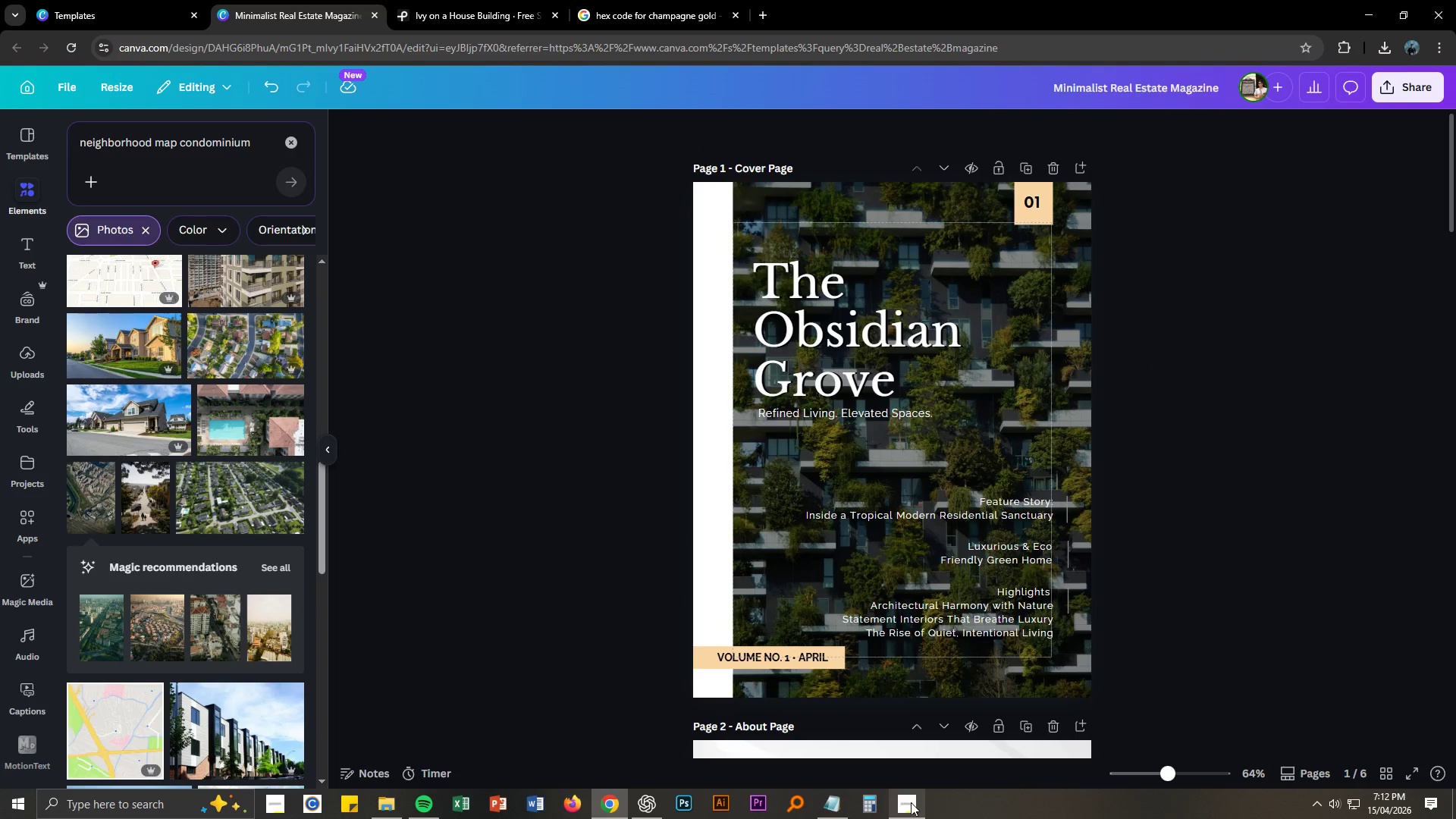 
left_click([834, 810])
 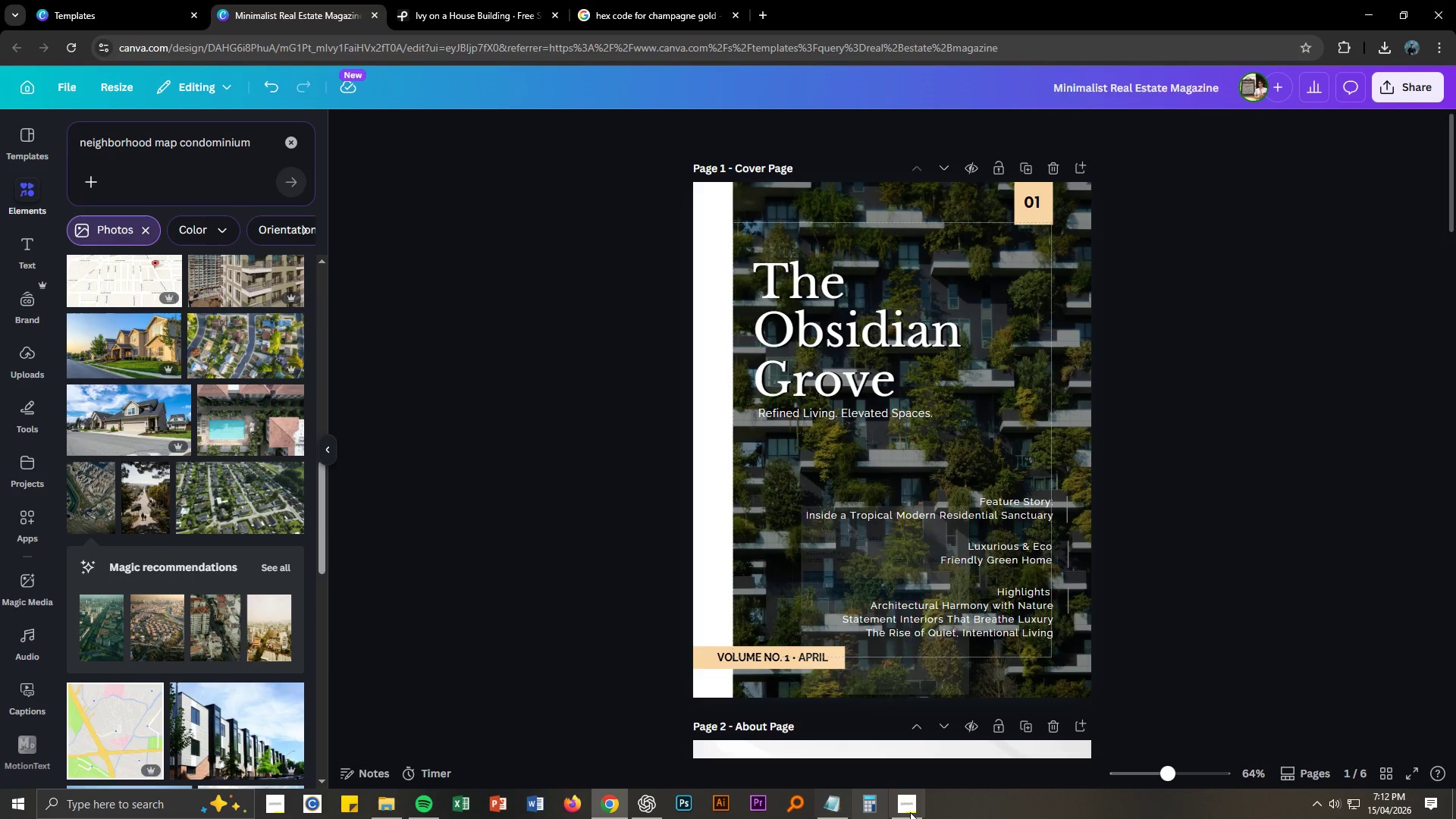 
double_click([912, 811])